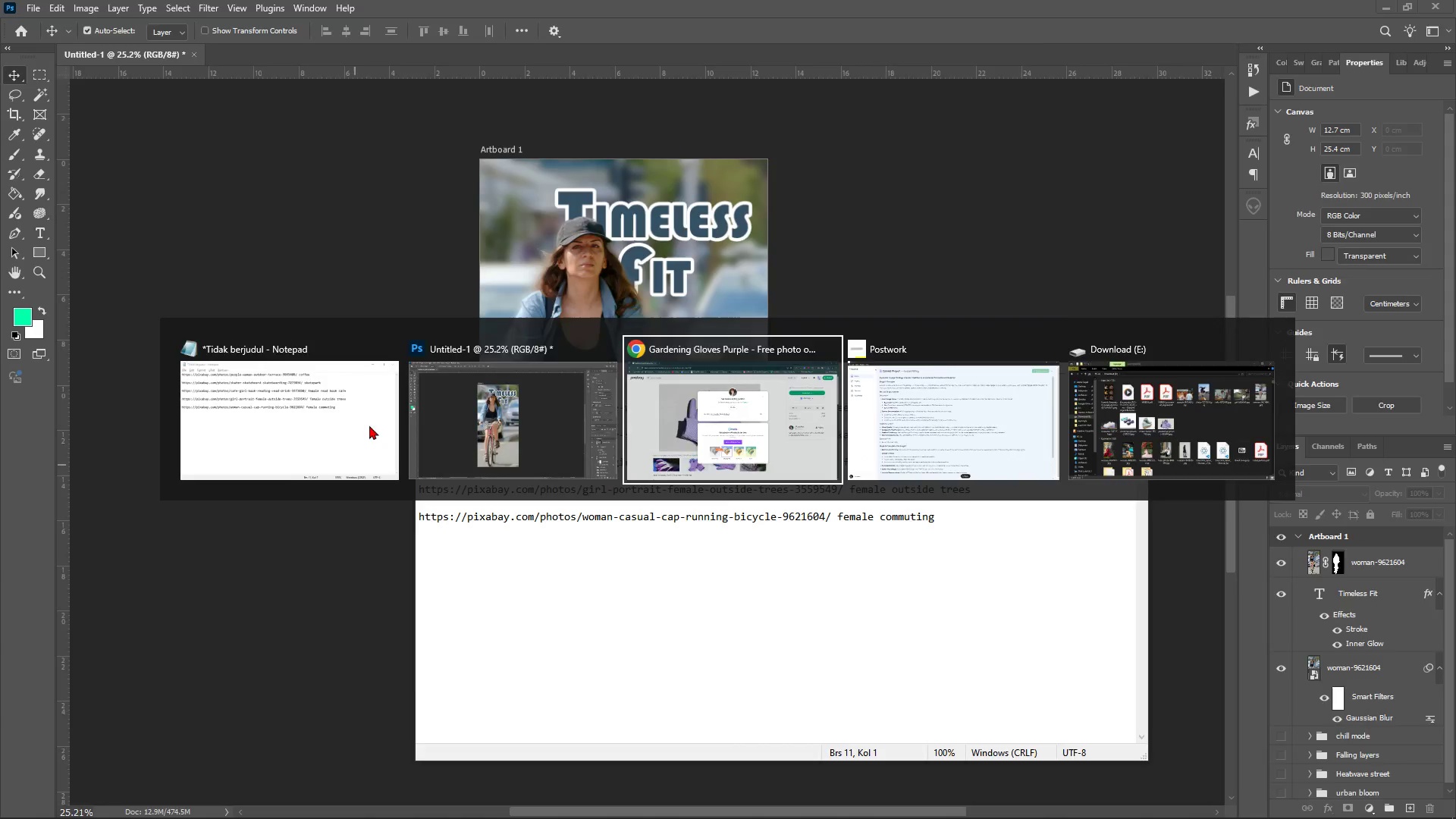 
key(Alt+Tab)
 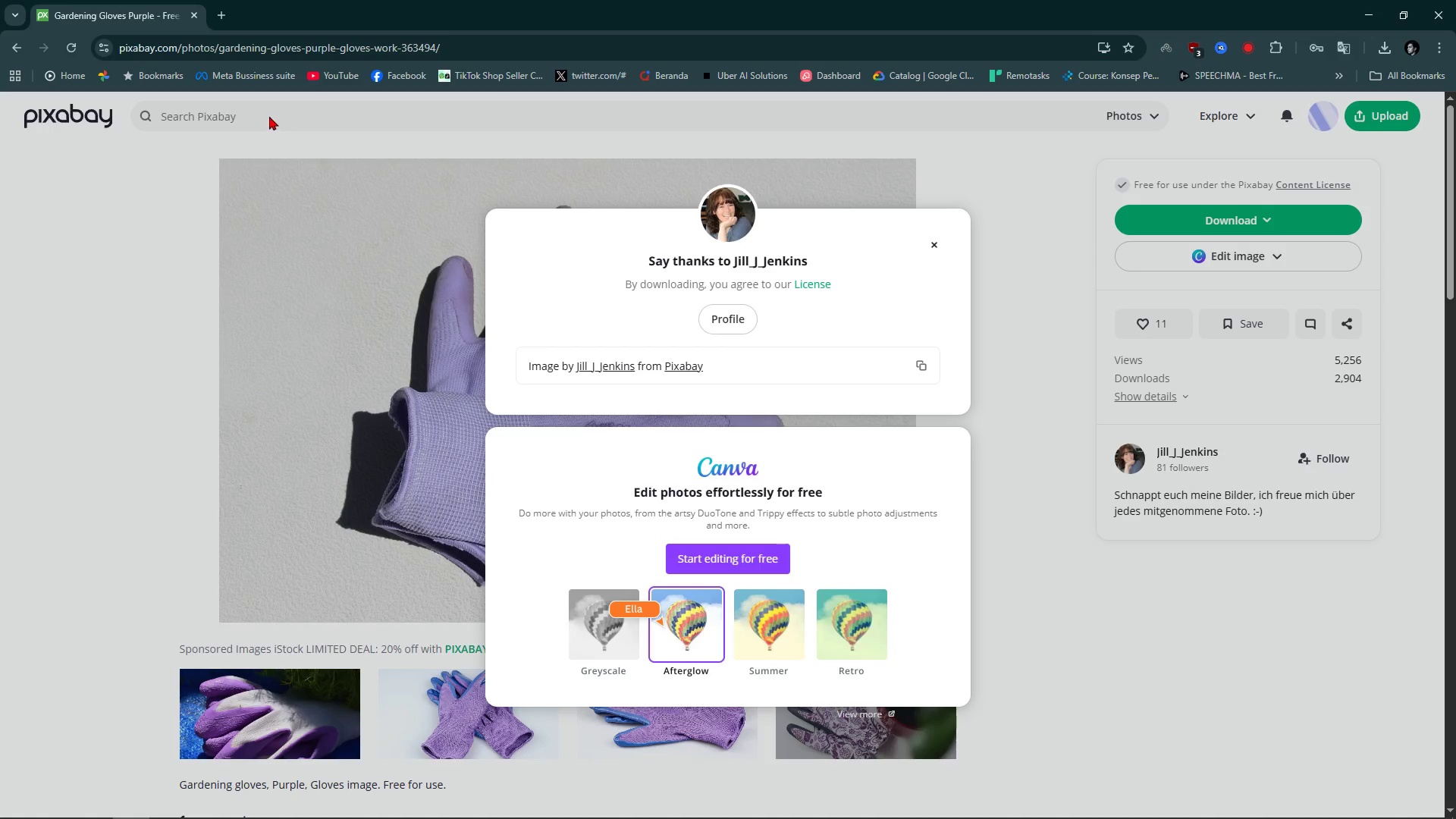 
double_click([269, 116])
 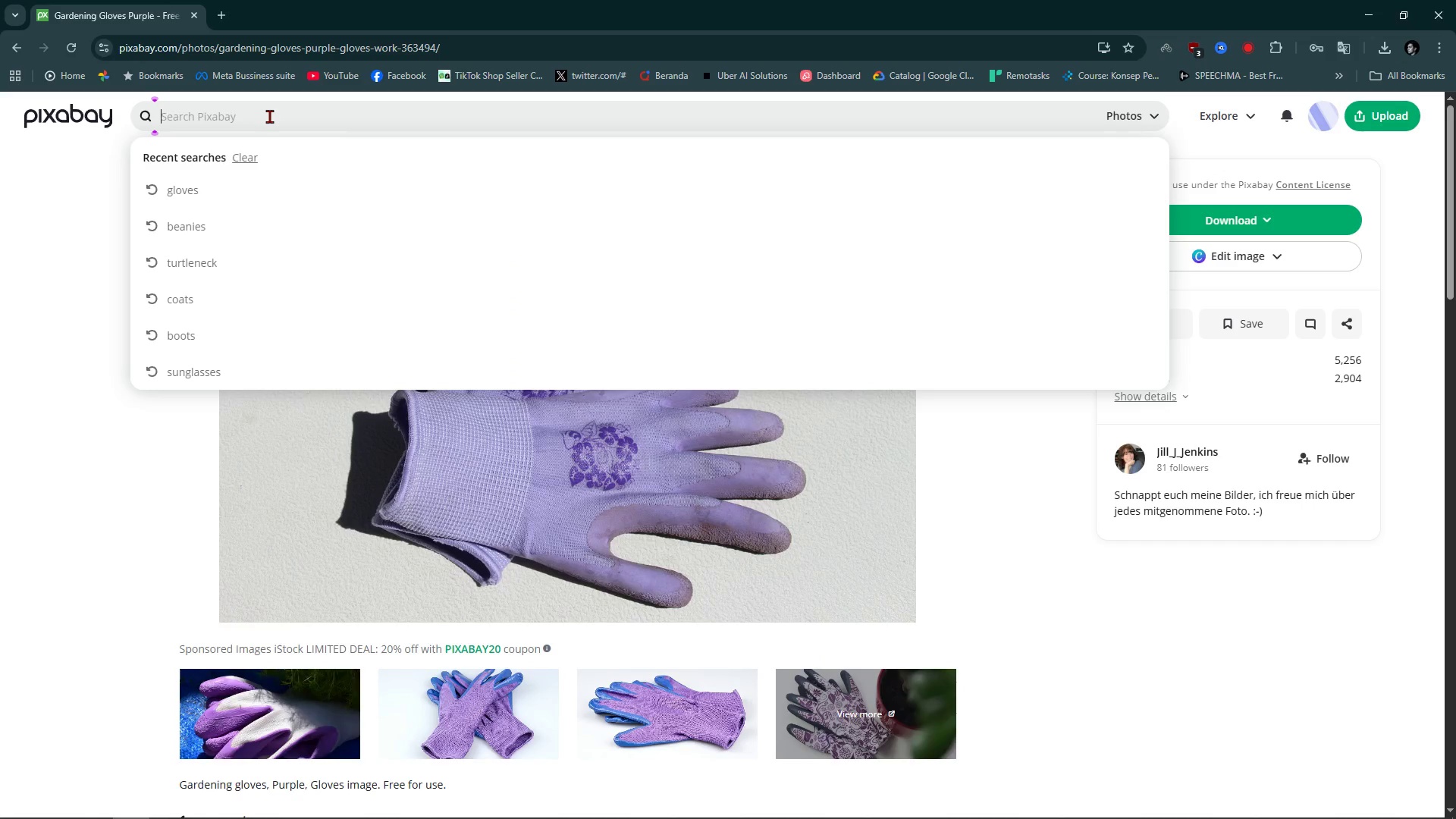 
triple_click([269, 116])
 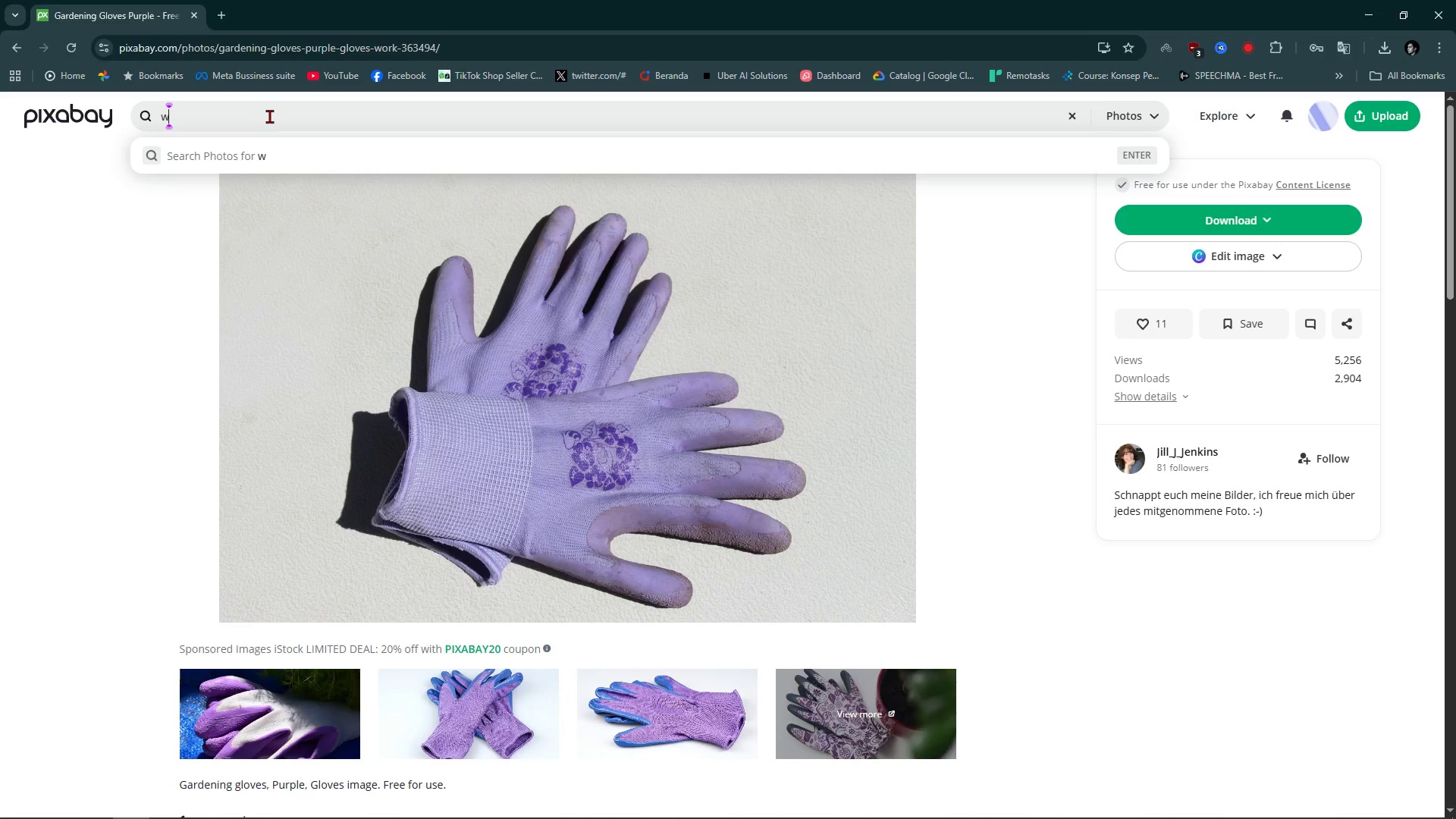 
type(white sneaker)
 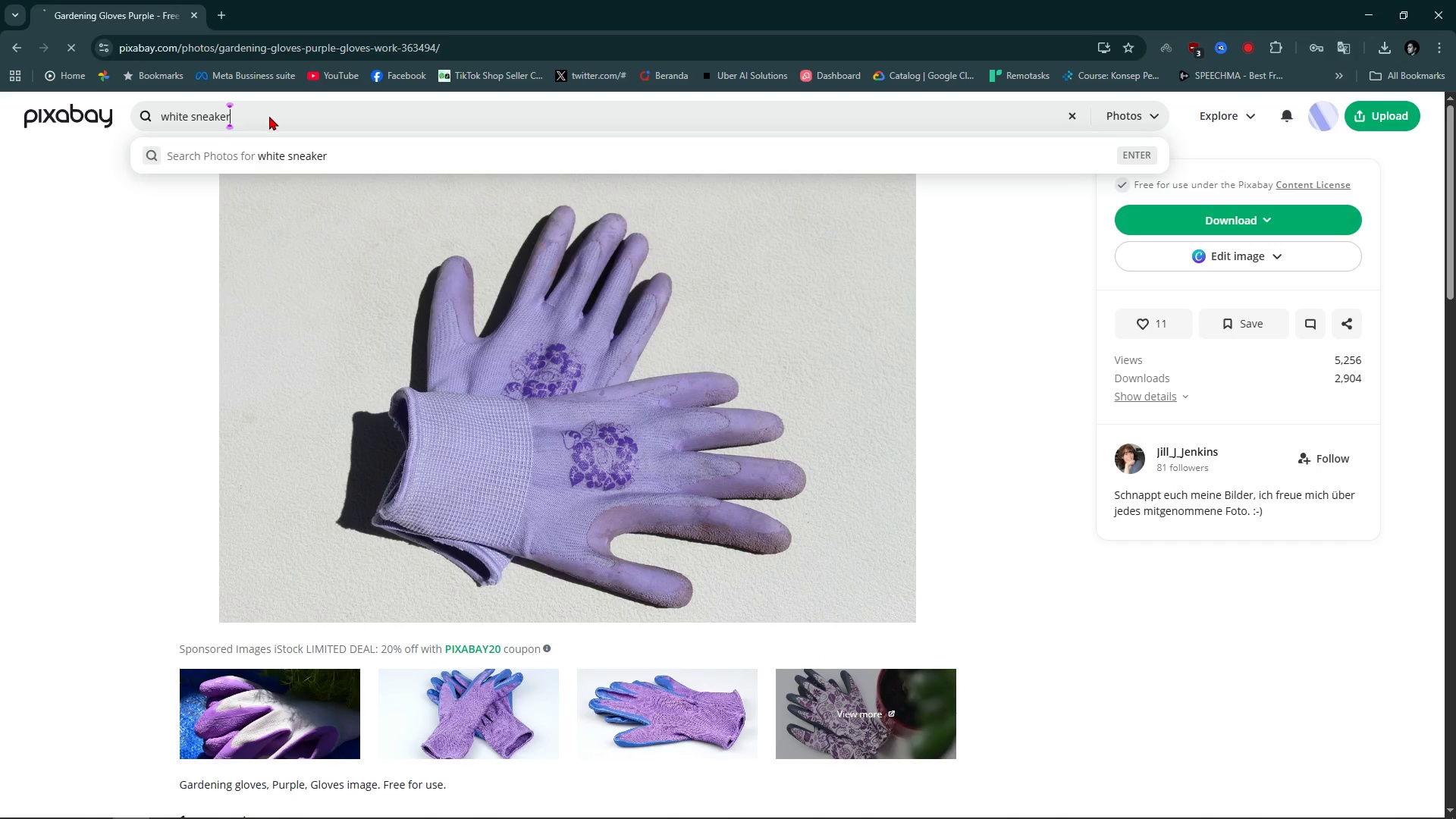 
key(Enter)
 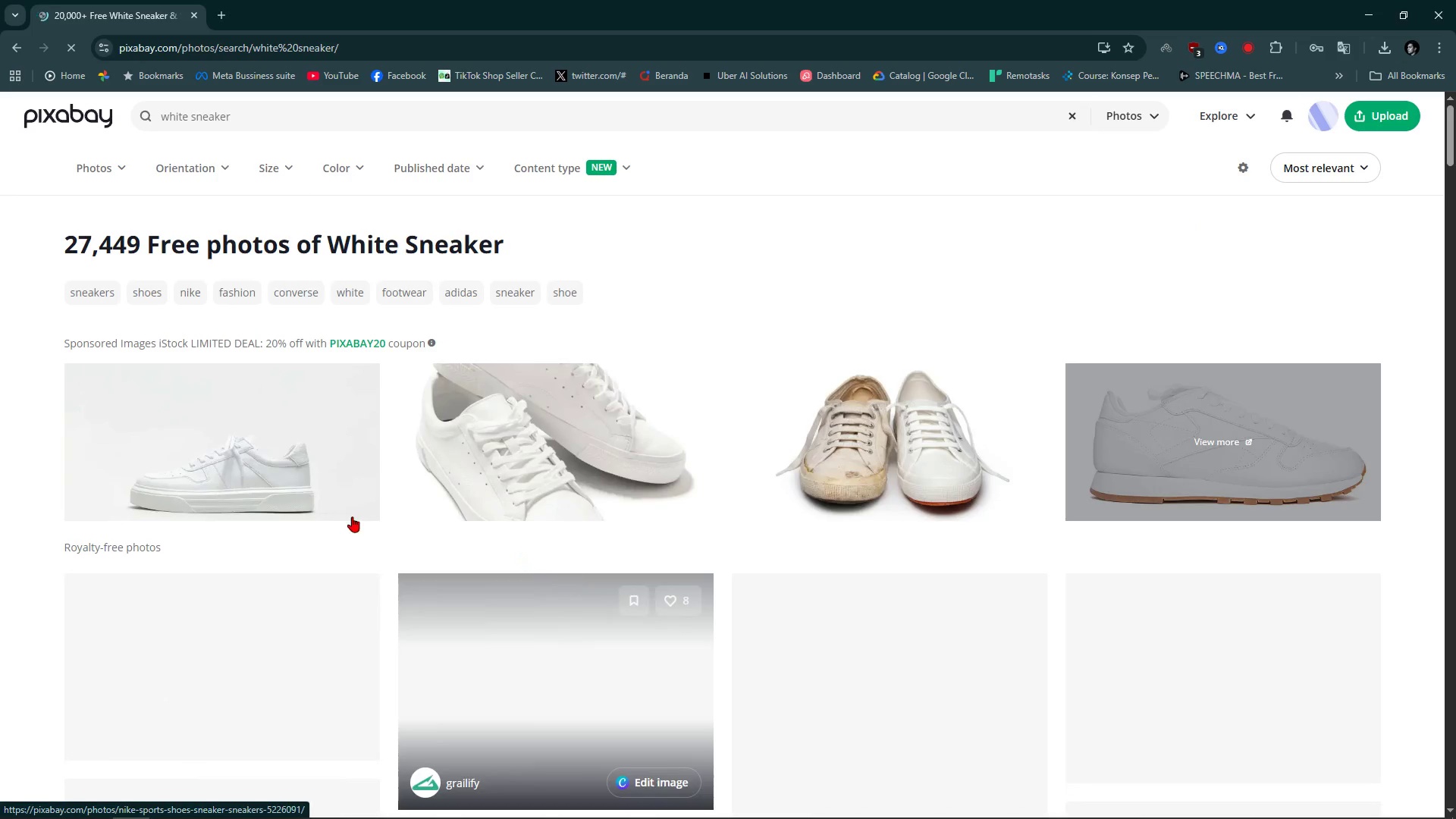 
scroll: coordinate [547, 582], scroll_direction: up, amount: 2.0
 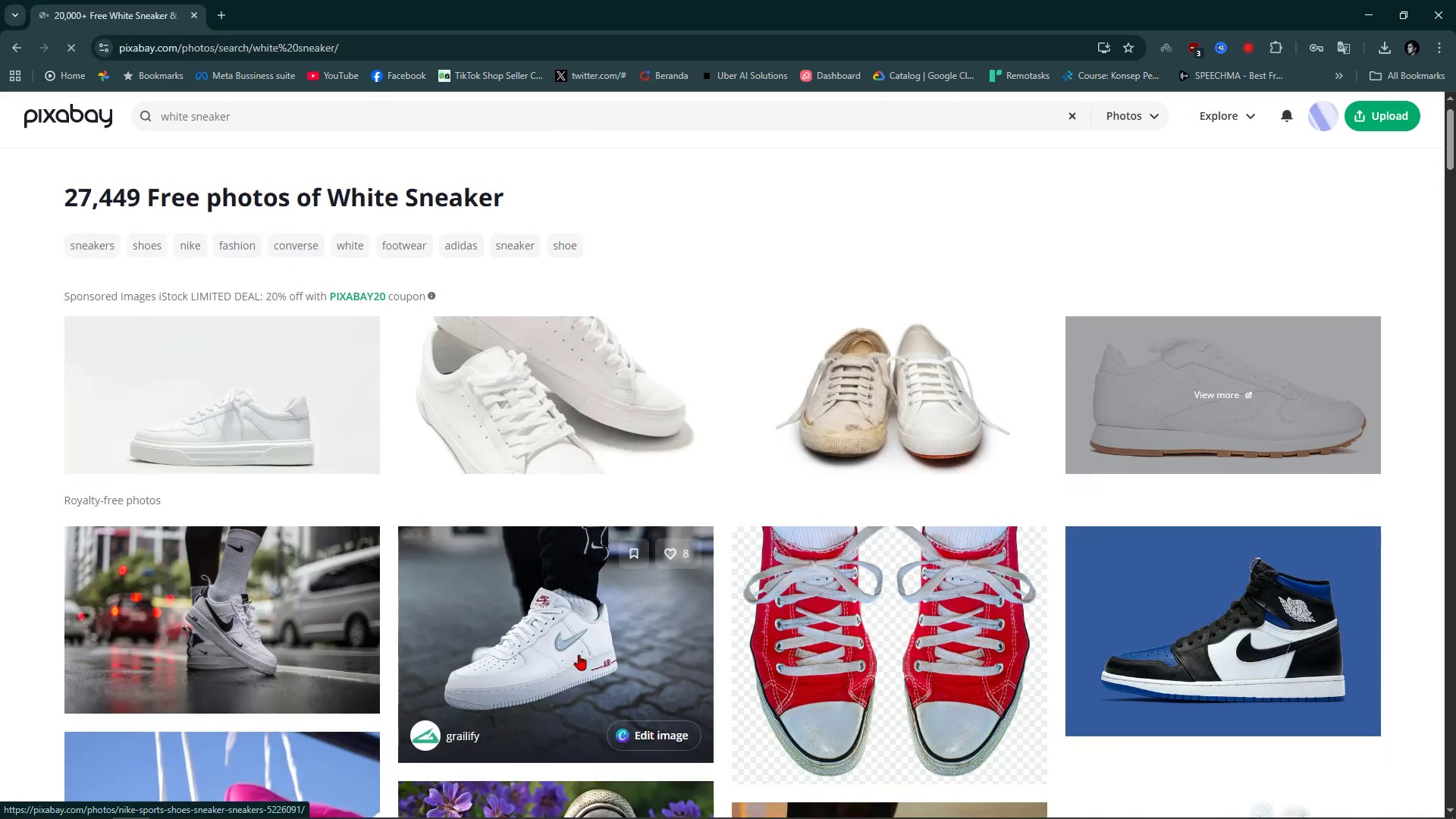 
scroll: coordinate [253, 550], scroll_direction: down, amount: 10.0
 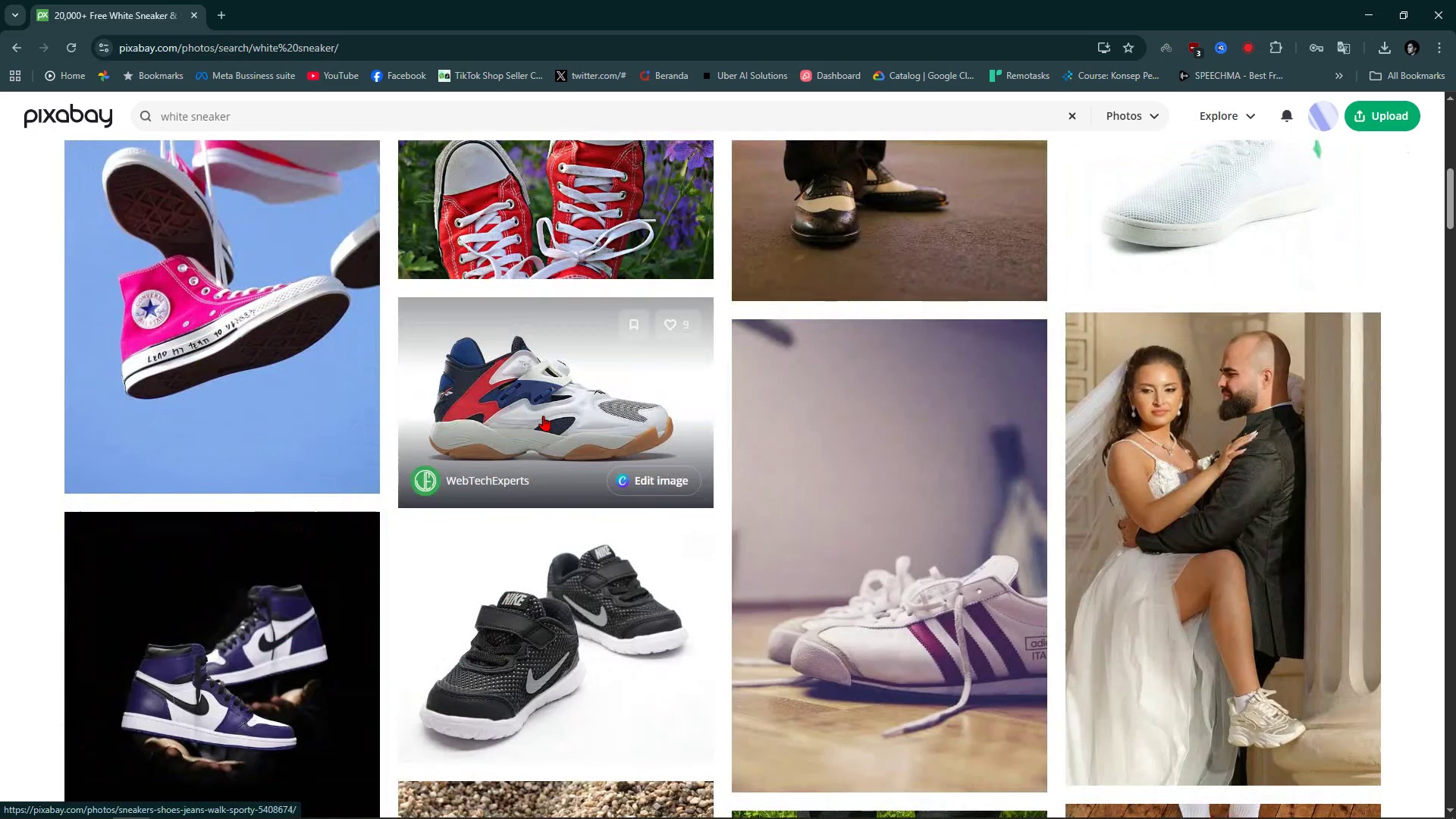 
left_click([543, 417])
 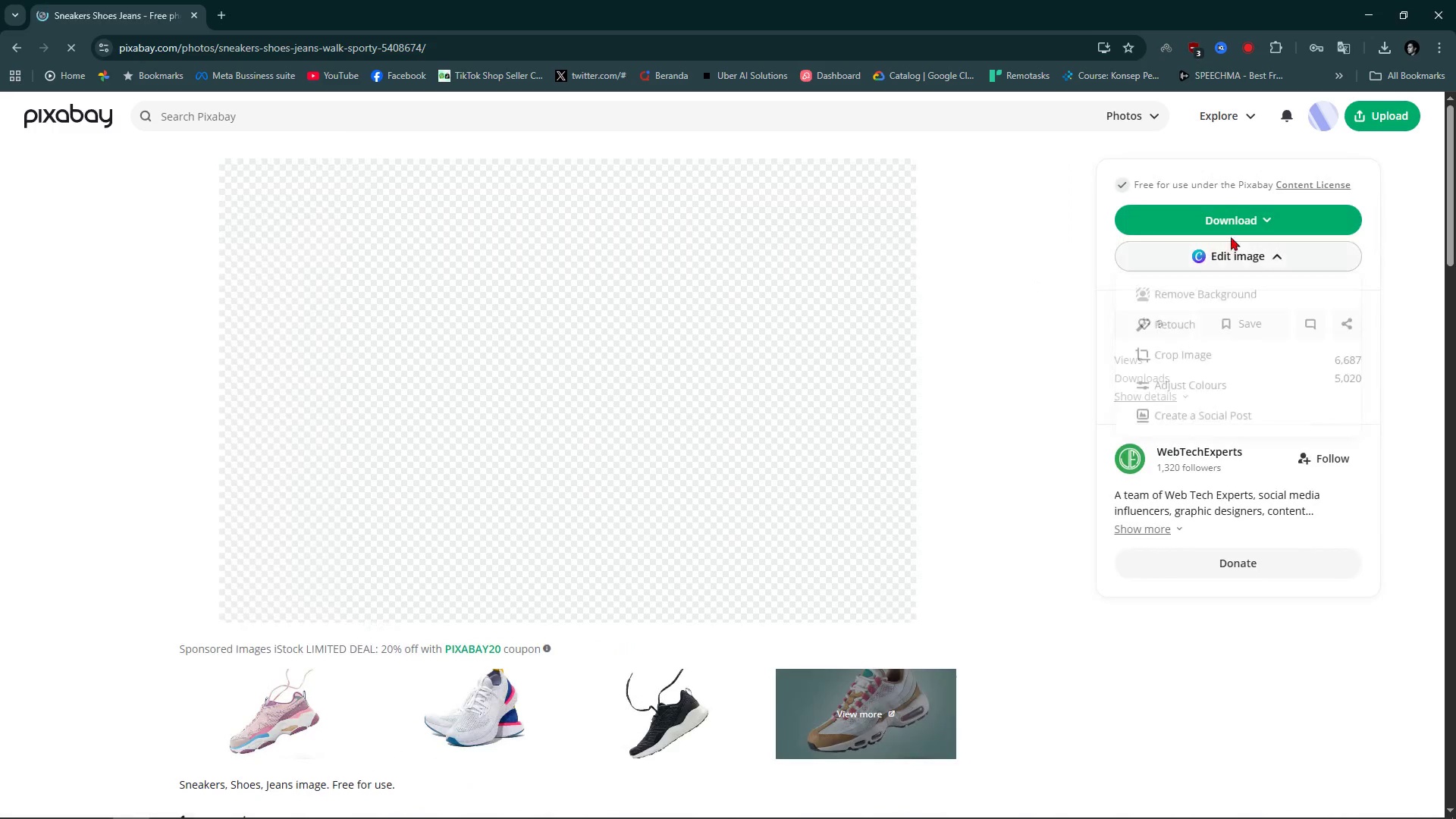 
left_click([1277, 217])
 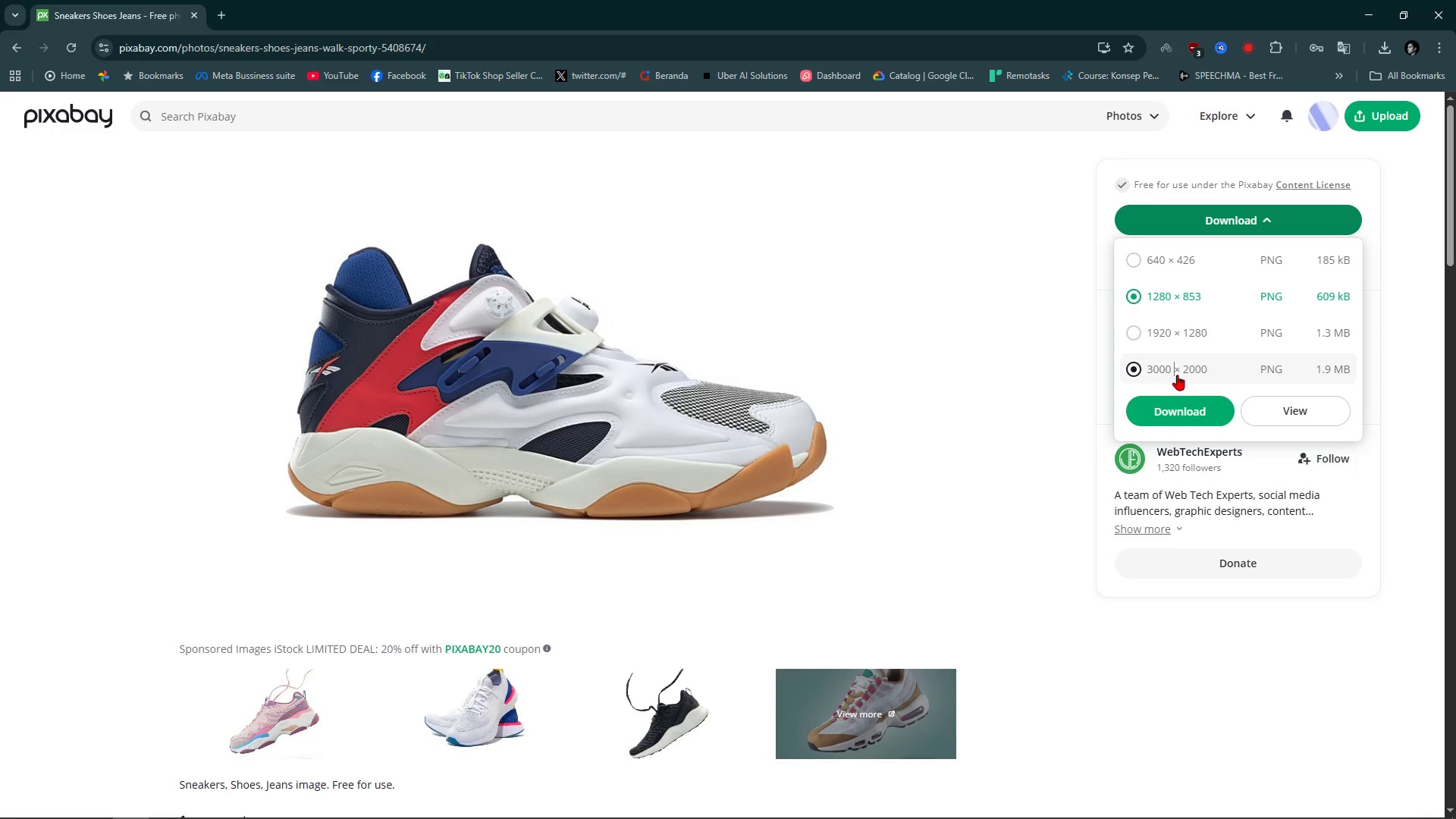 
left_click([1177, 375])
 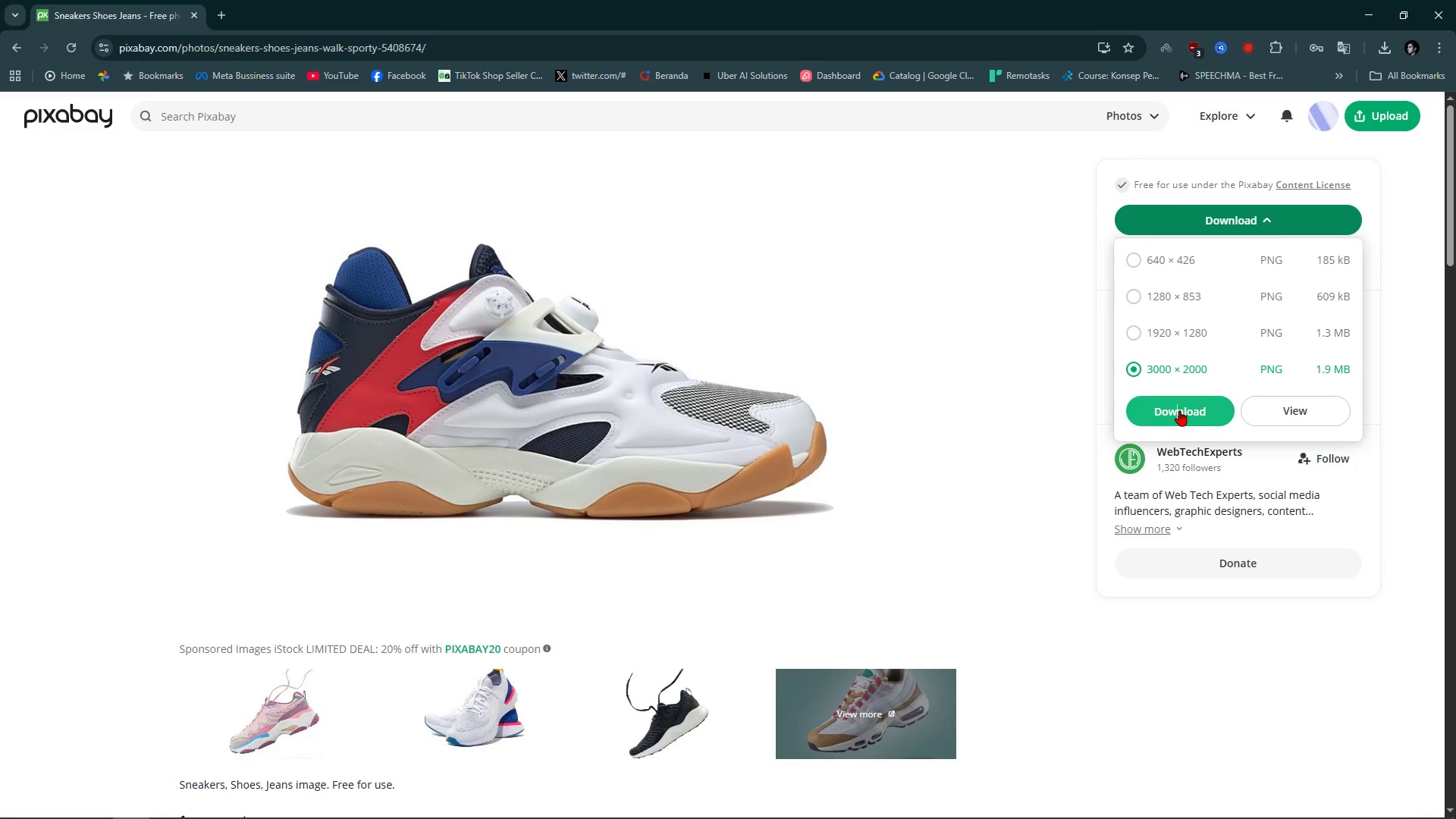 
left_click([1179, 410])
 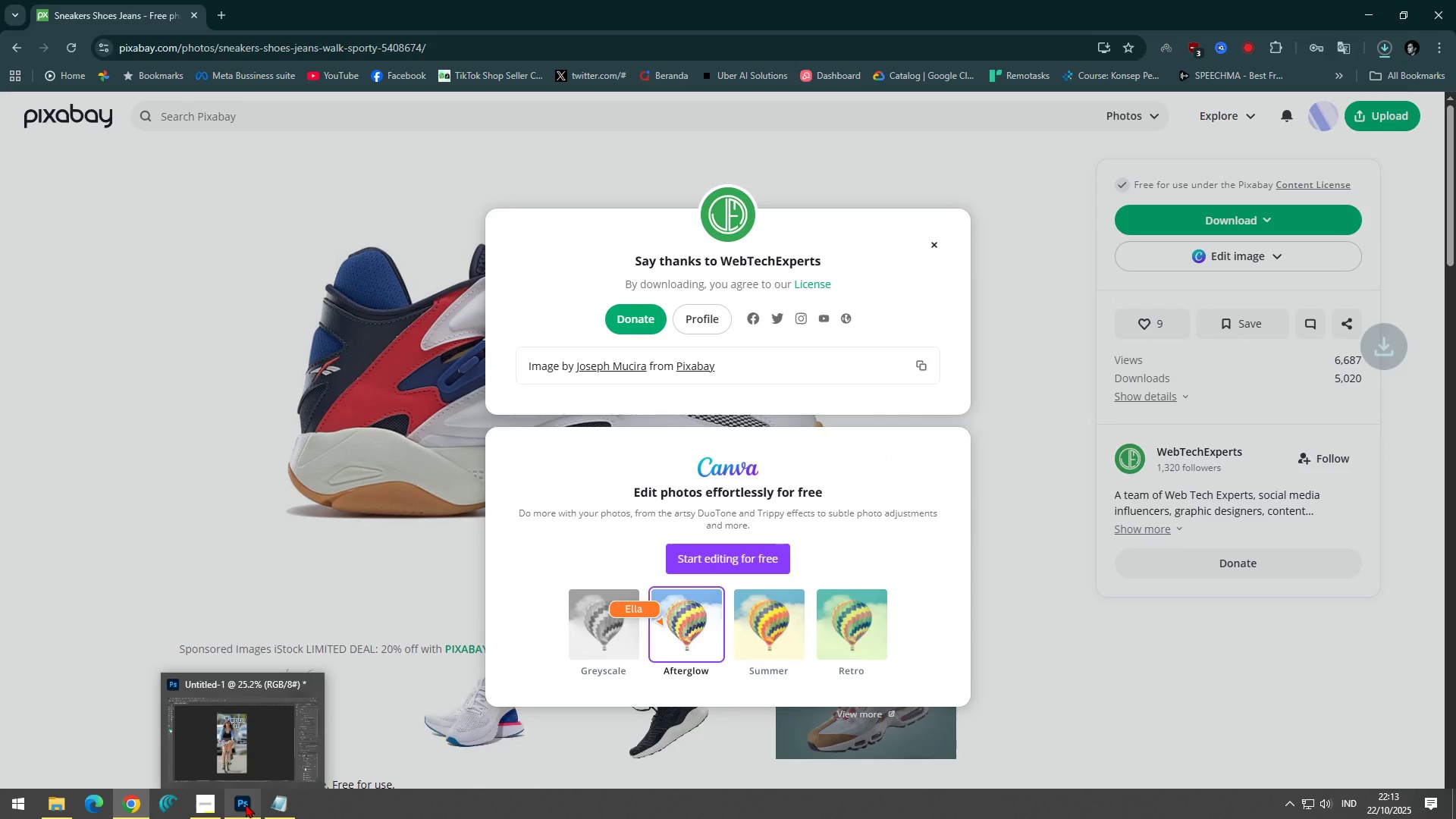 
left_click([246, 804])
 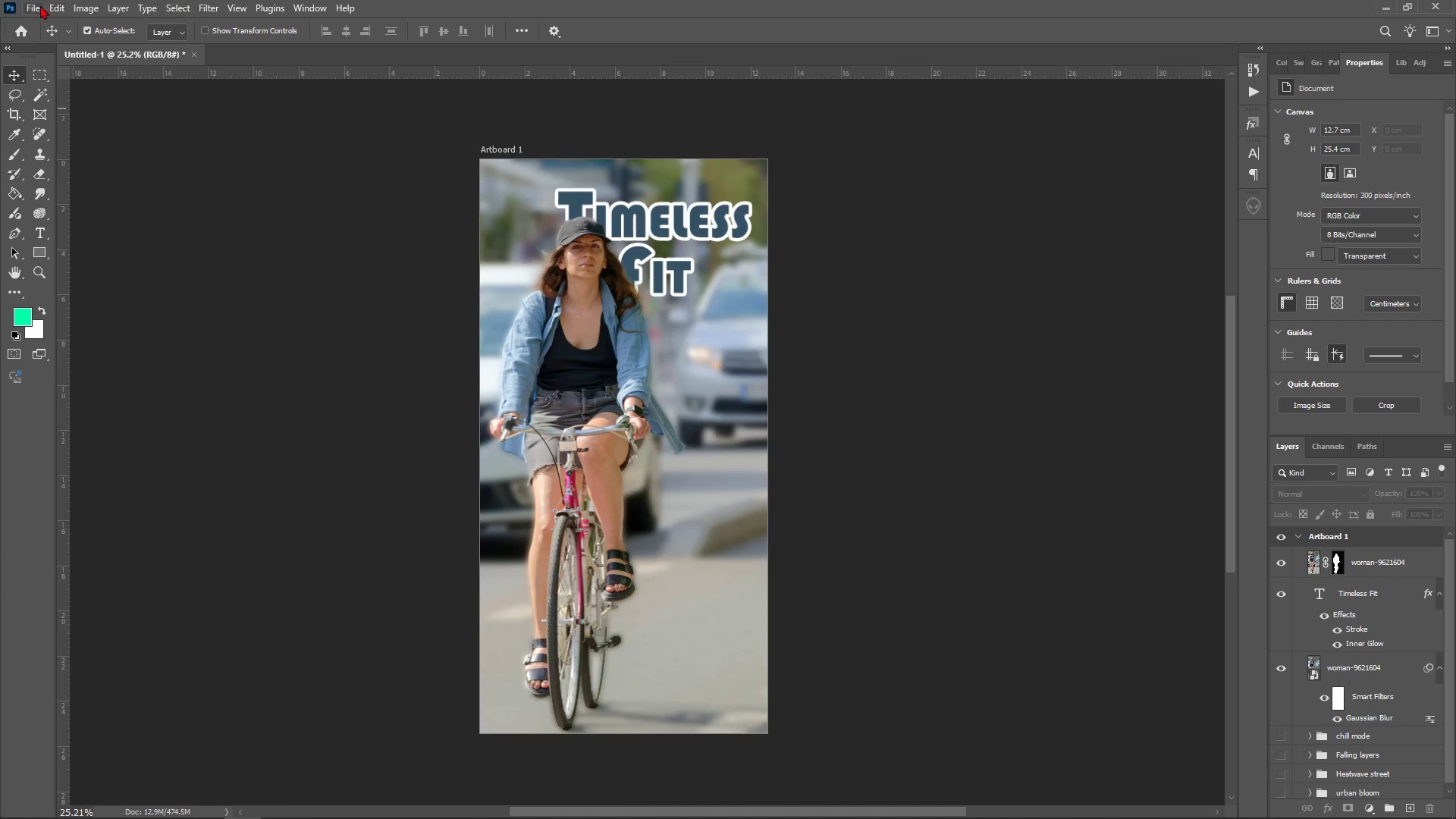 
left_click([37, 8])
 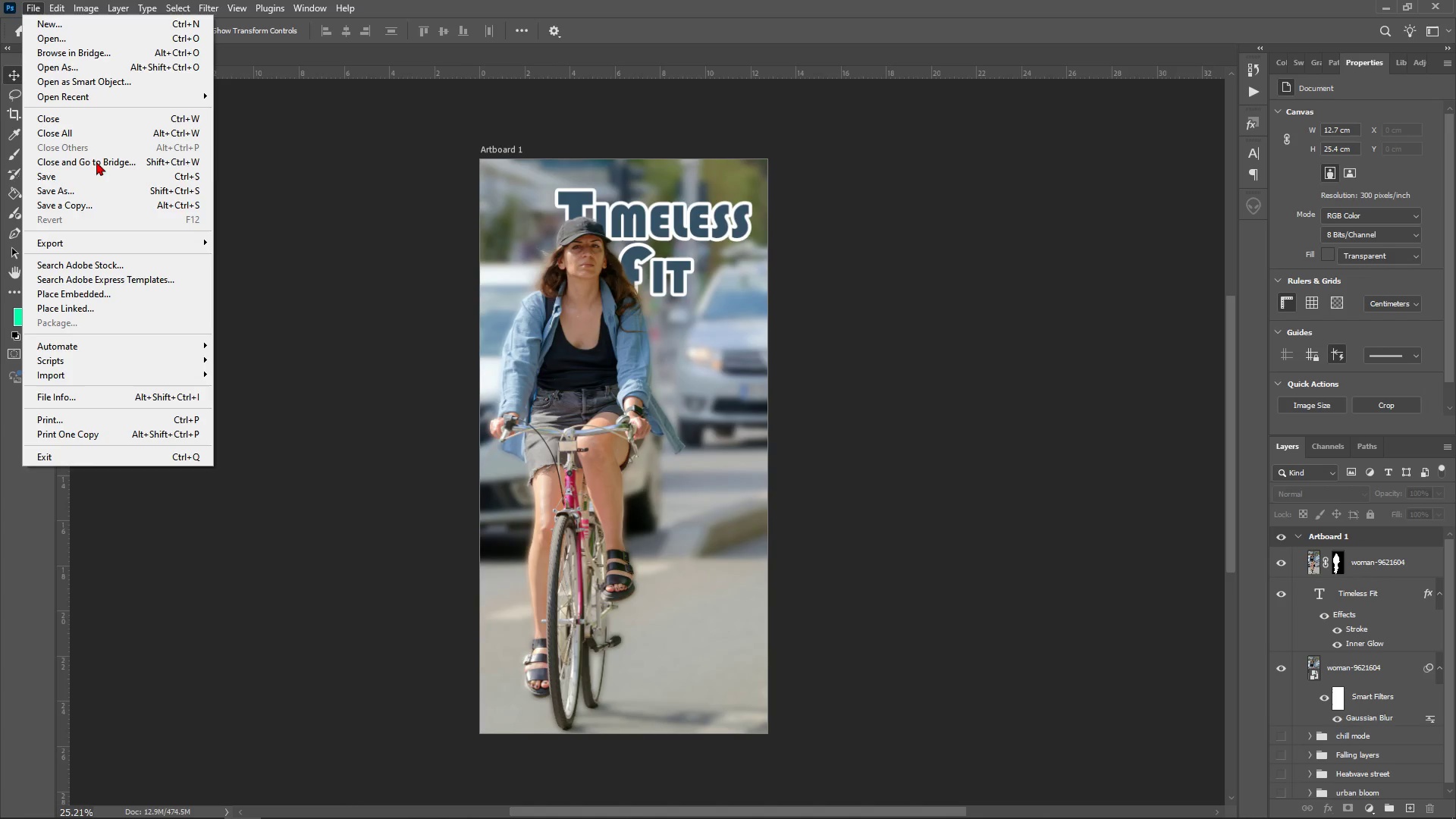 
left_click([111, 290])
 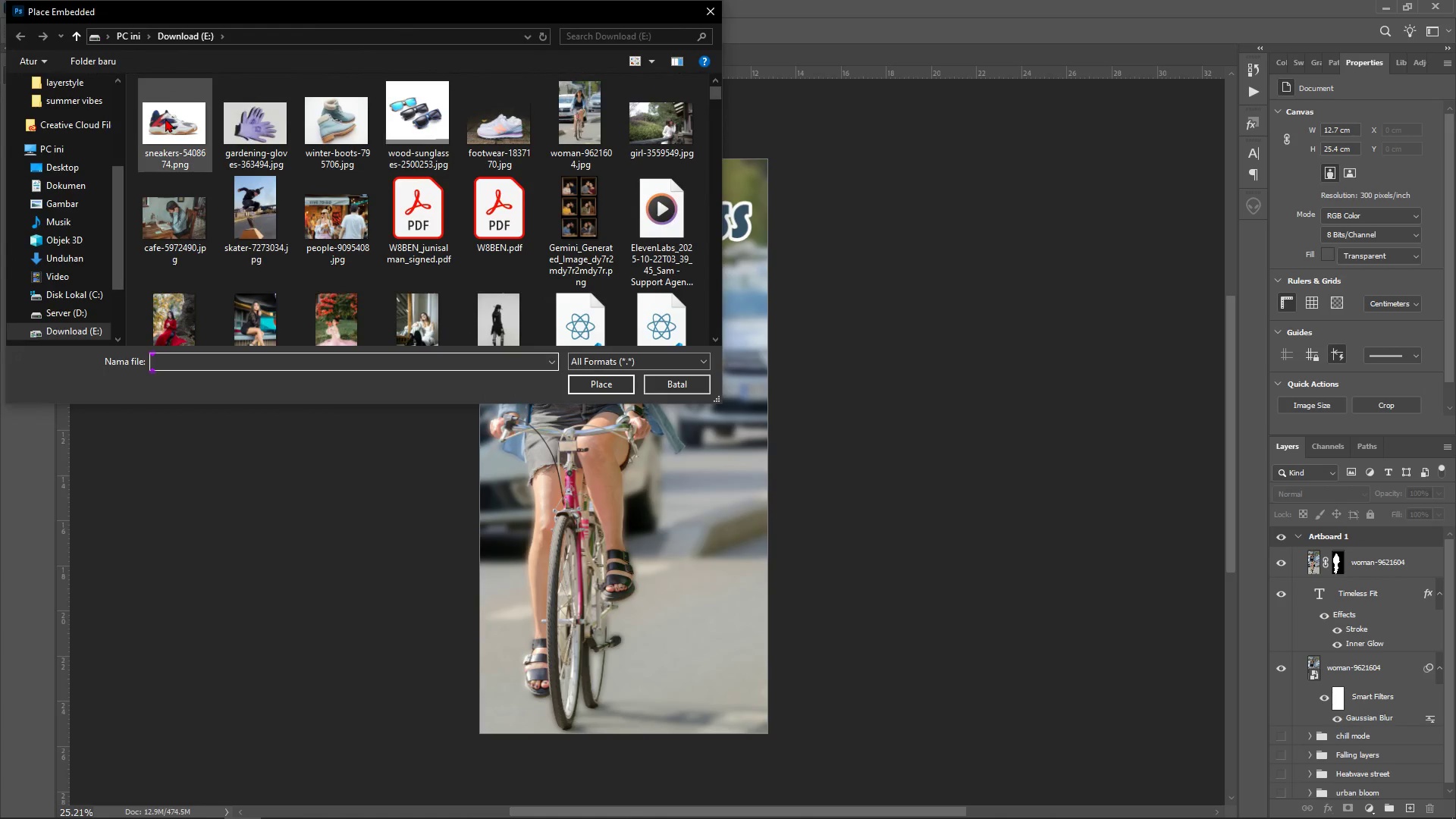 
double_click([162, 115])
 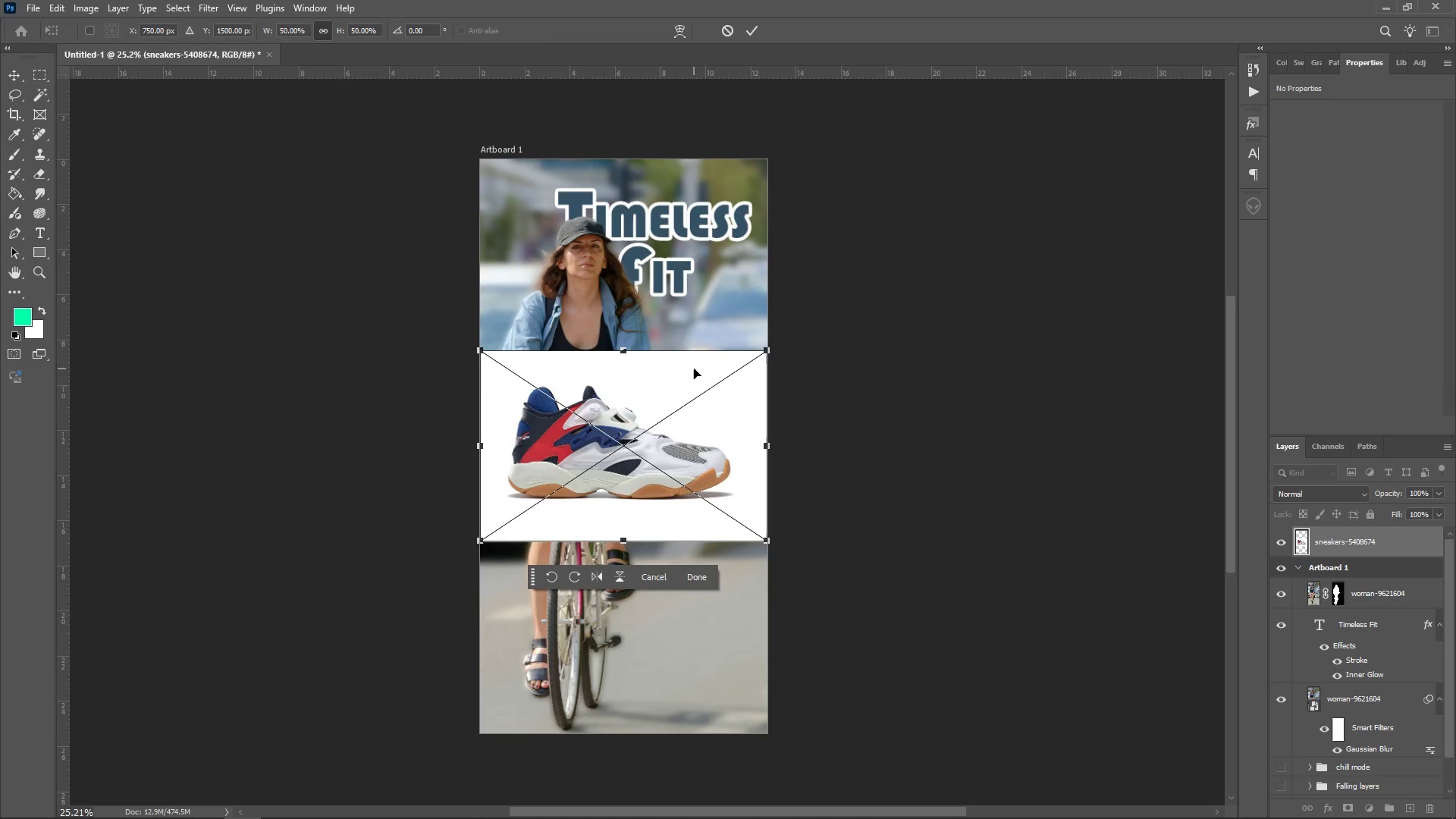 
key(Enter)
 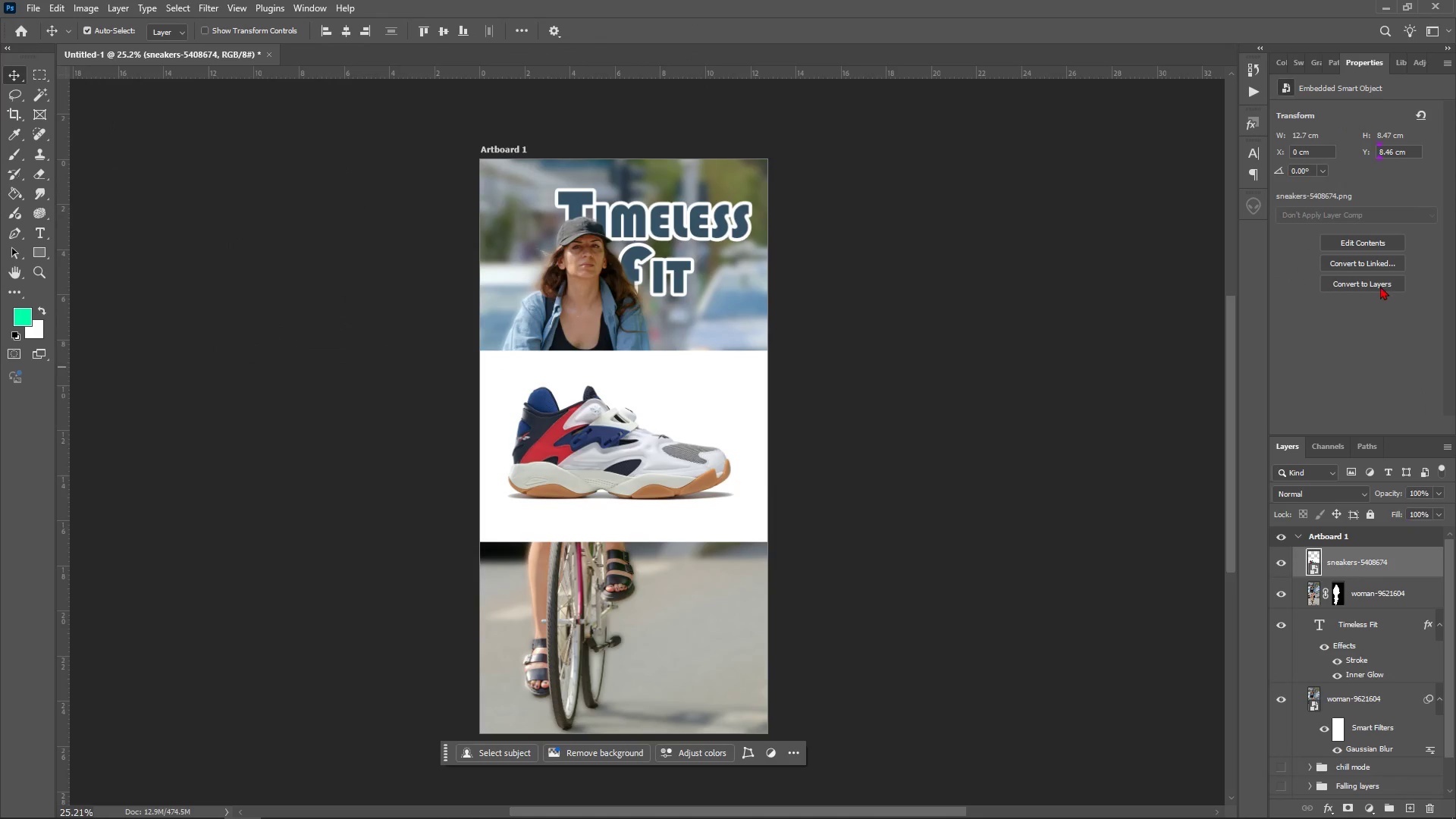 
left_click([1380, 286])
 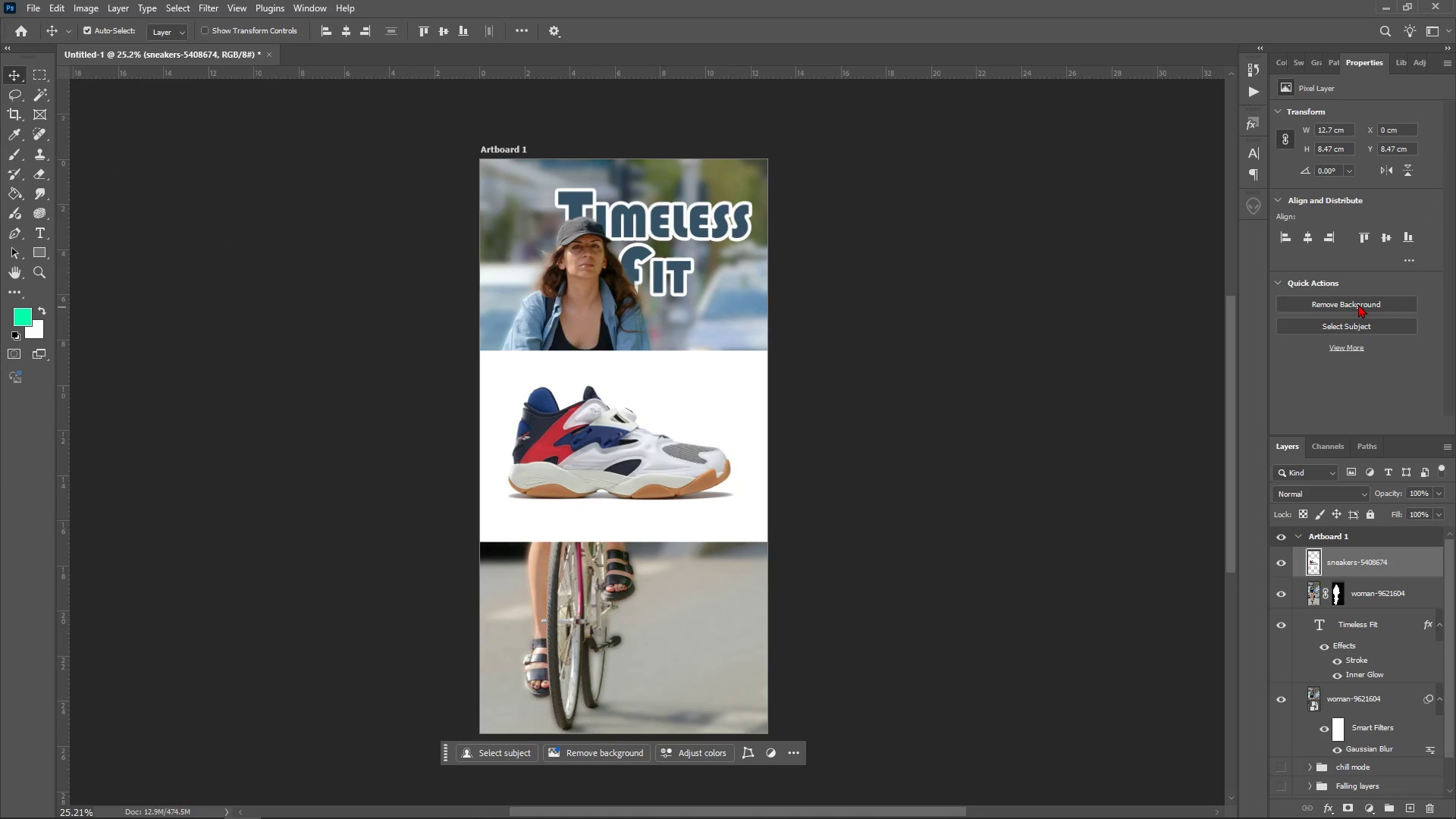 
left_click([1358, 304])
 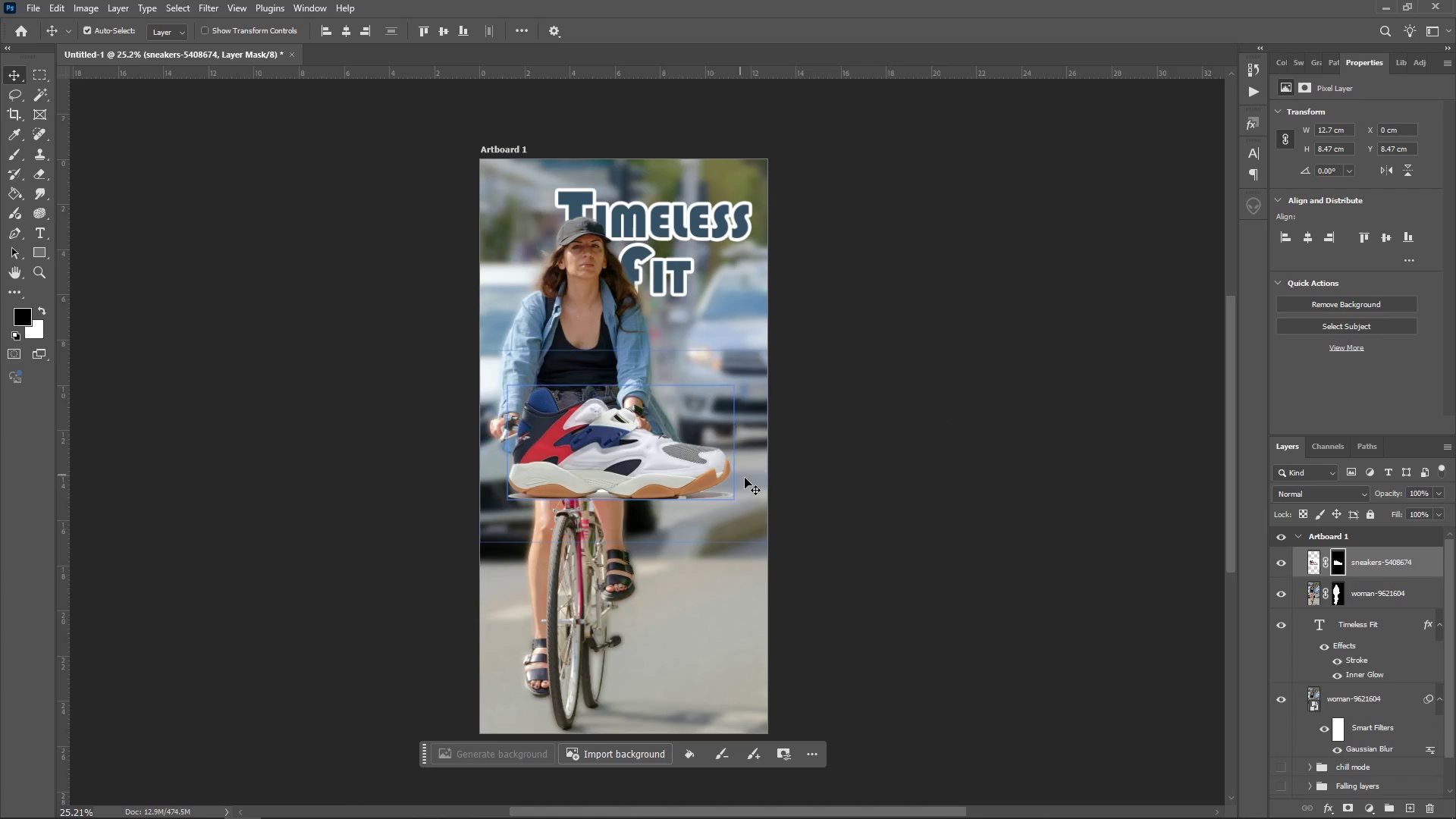 
wait(5.09)
 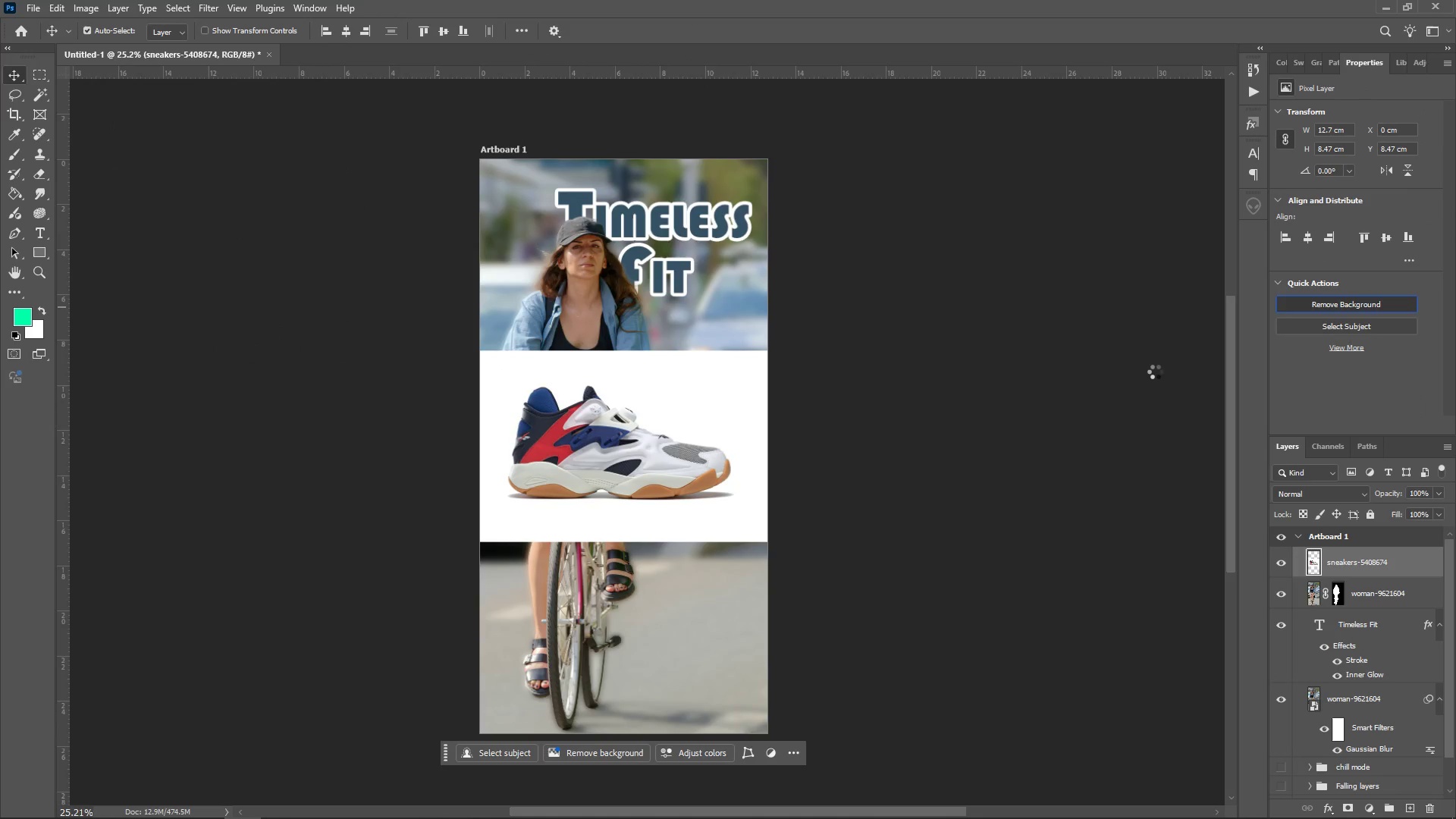 
key(Control+T)
 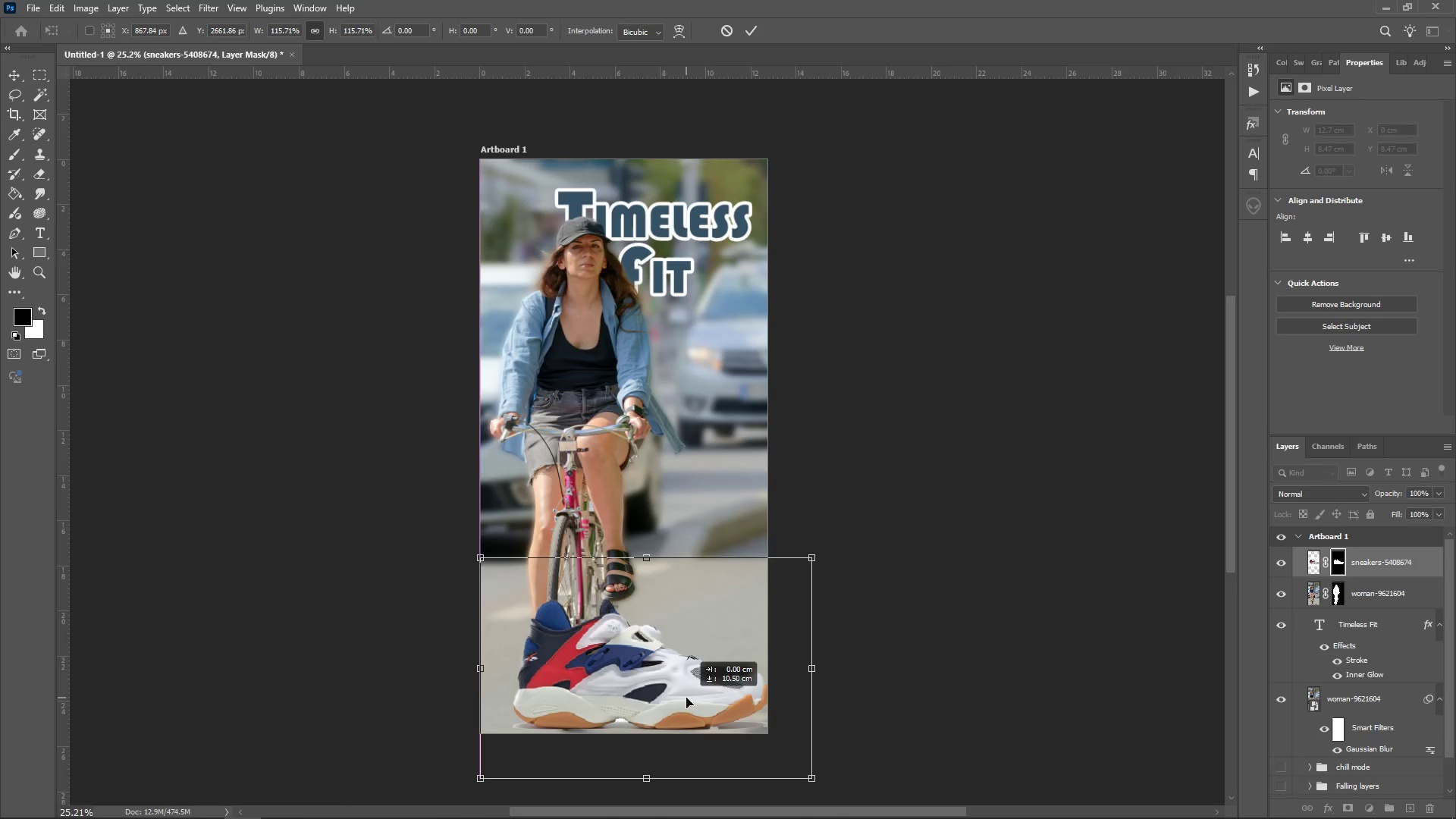 
wait(5.55)
 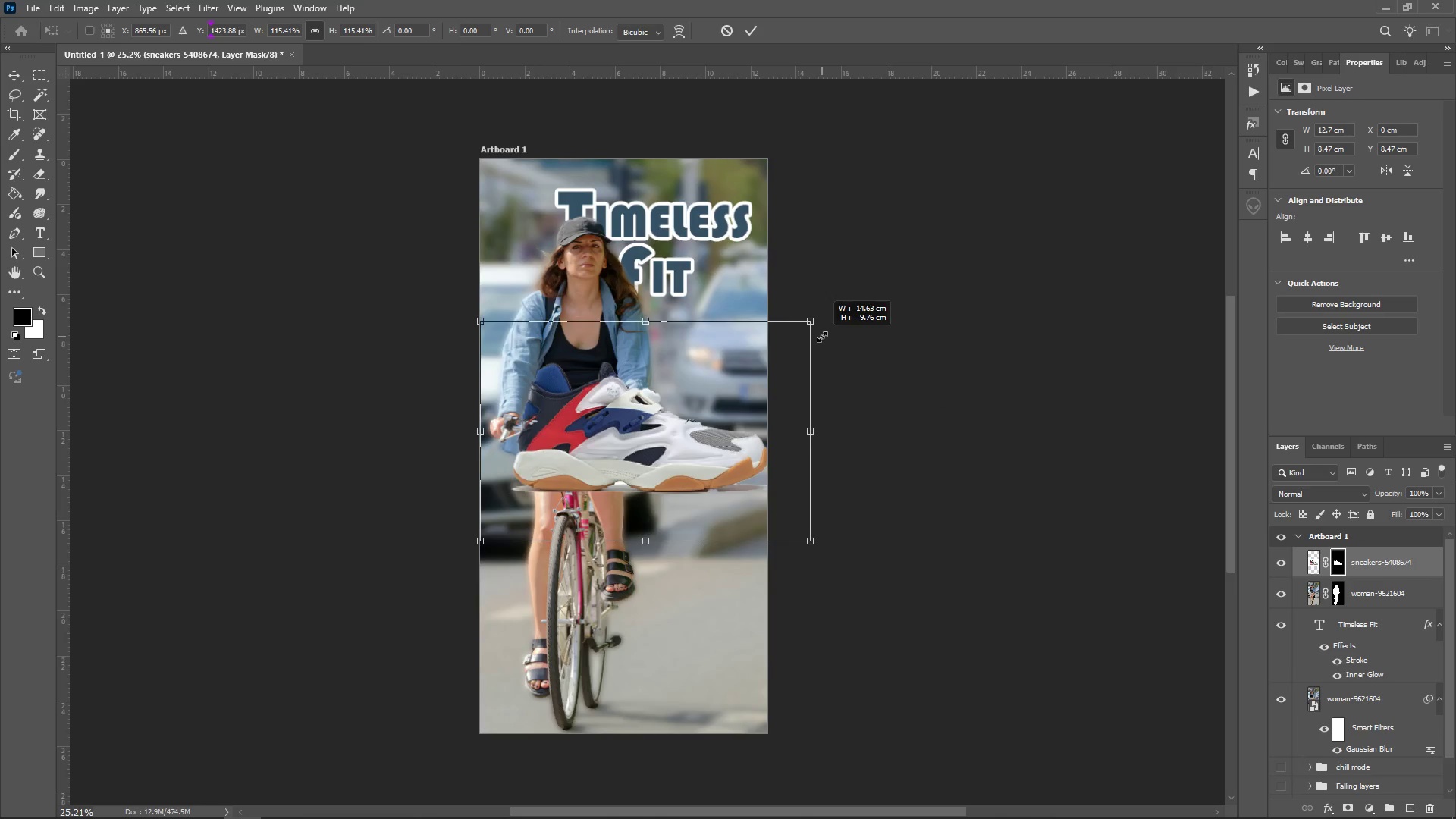 
key(Enter)
 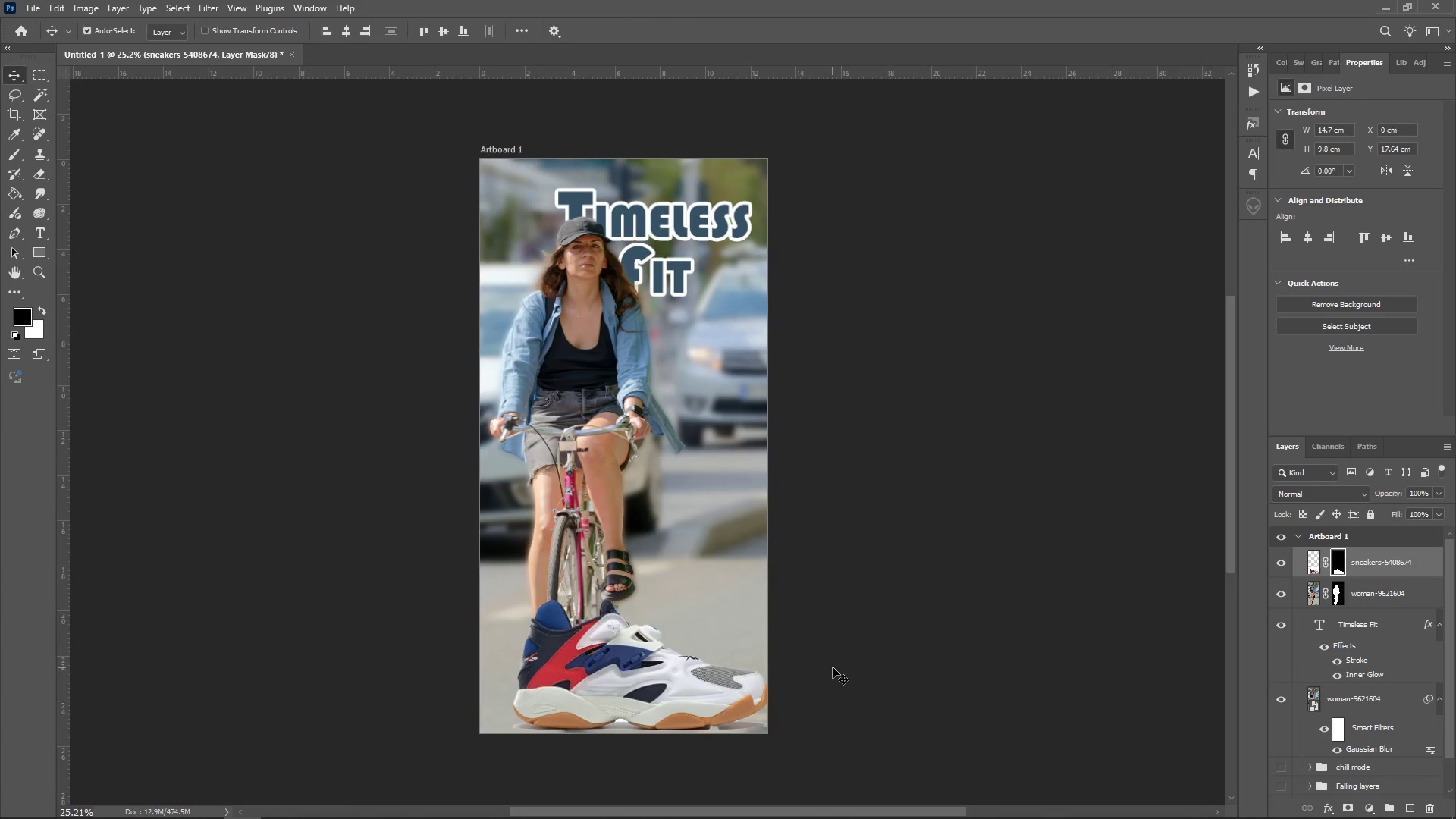 
left_click([833, 667])
 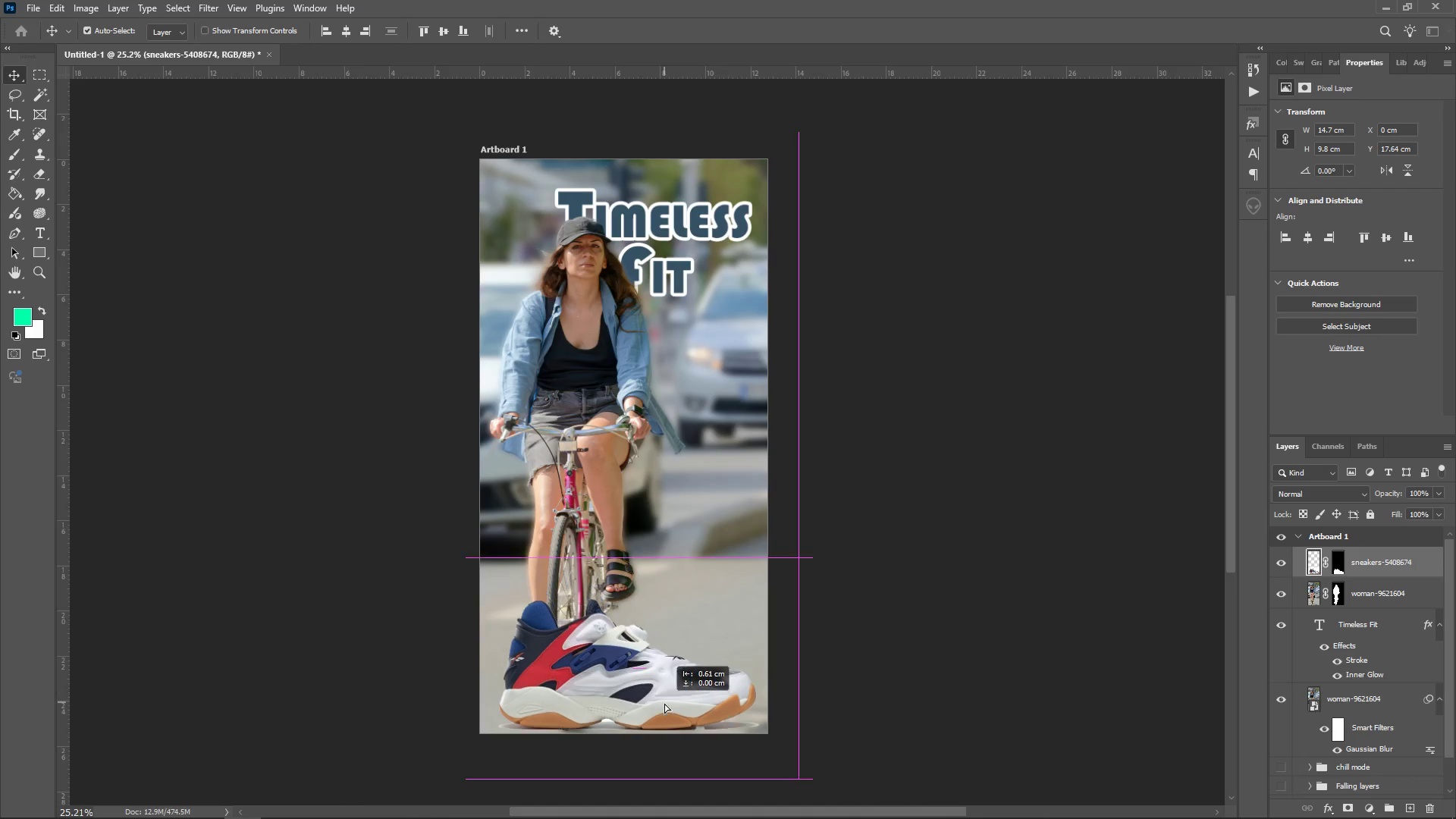 
left_click([842, 727])
 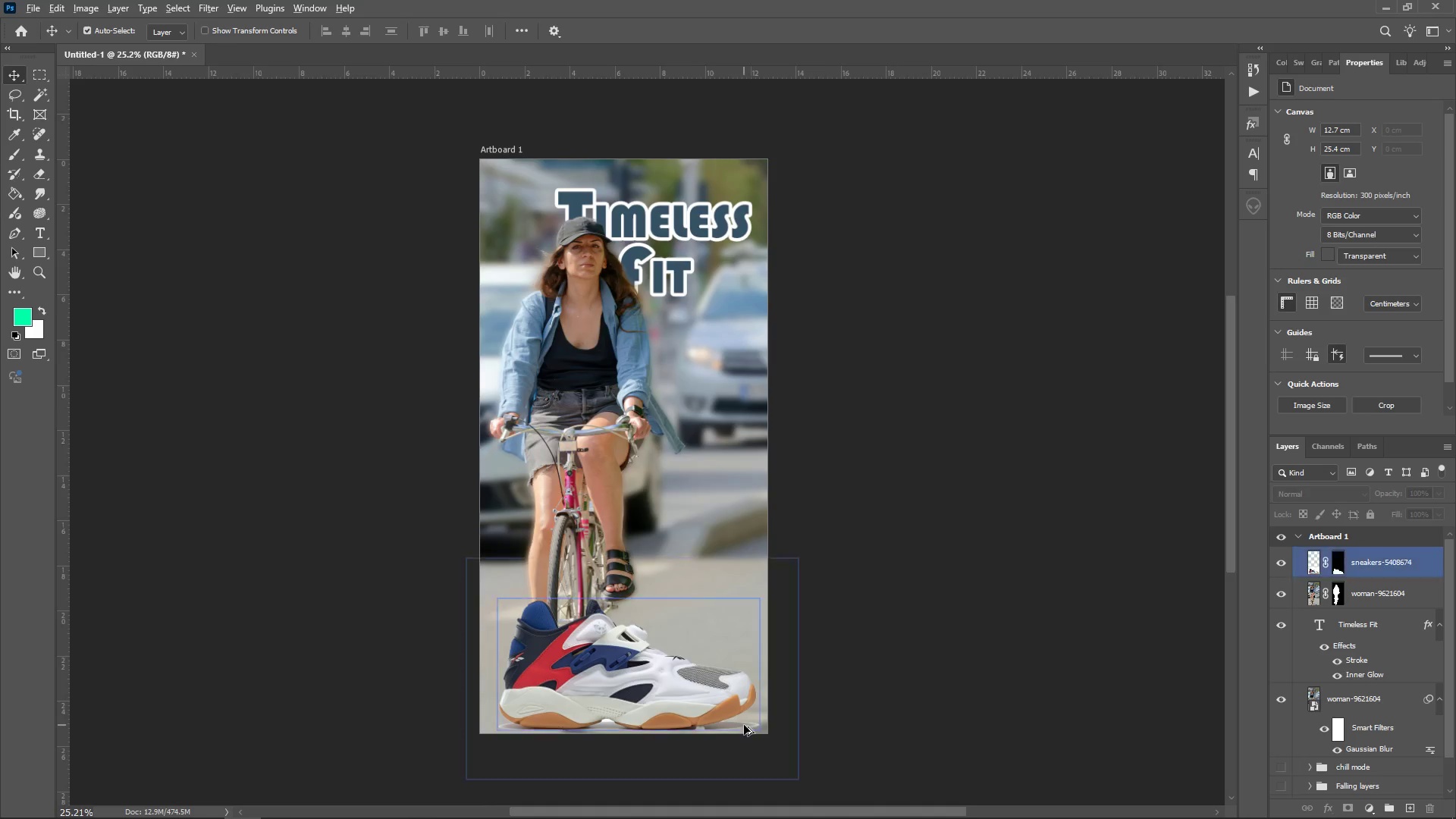 
hold_key(key=AltLeft, duration=1.26)
scroll: coordinate [743, 723], scroll_direction: up, amount: 9.0
 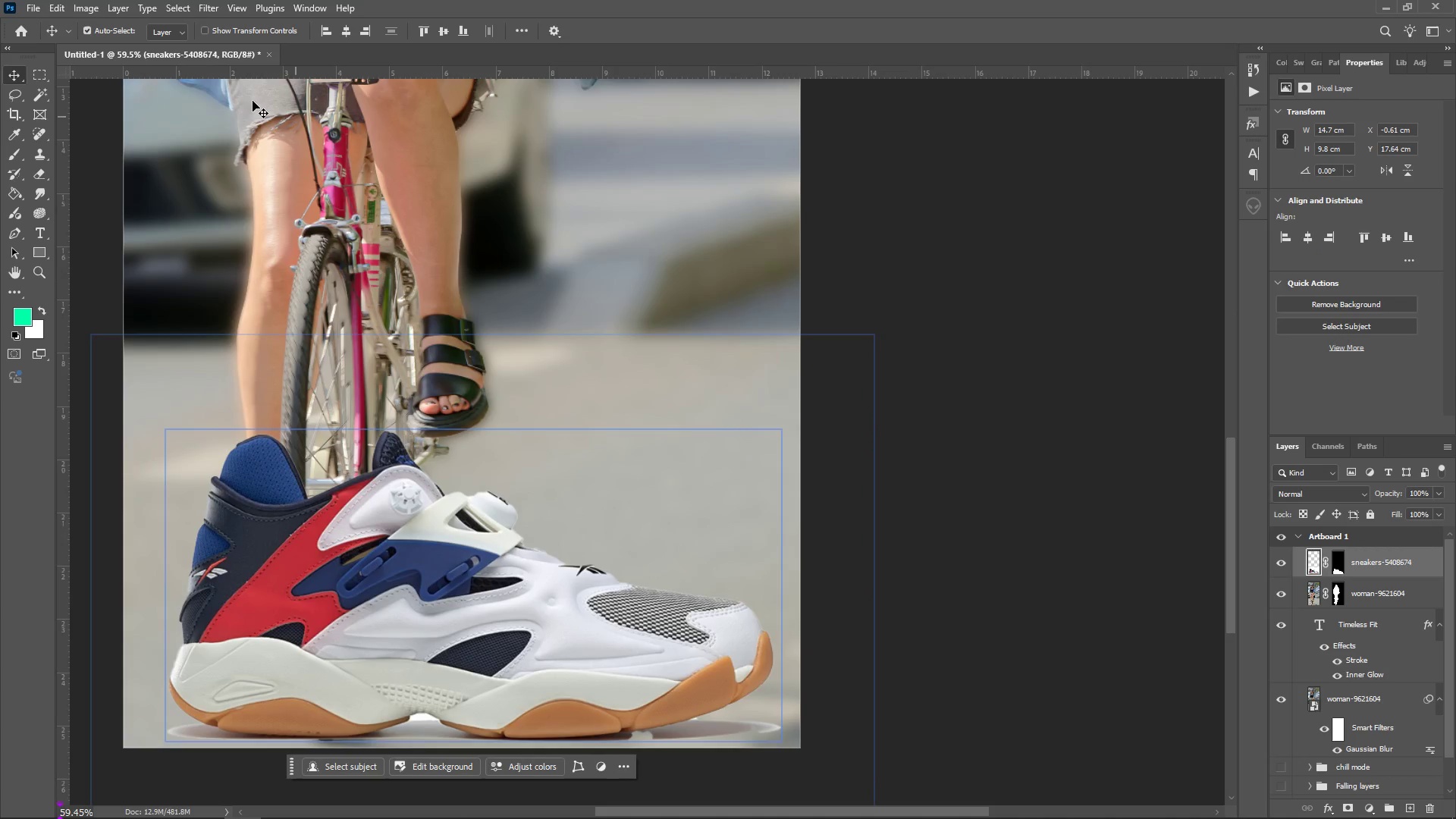 
left_click([99, 14])
 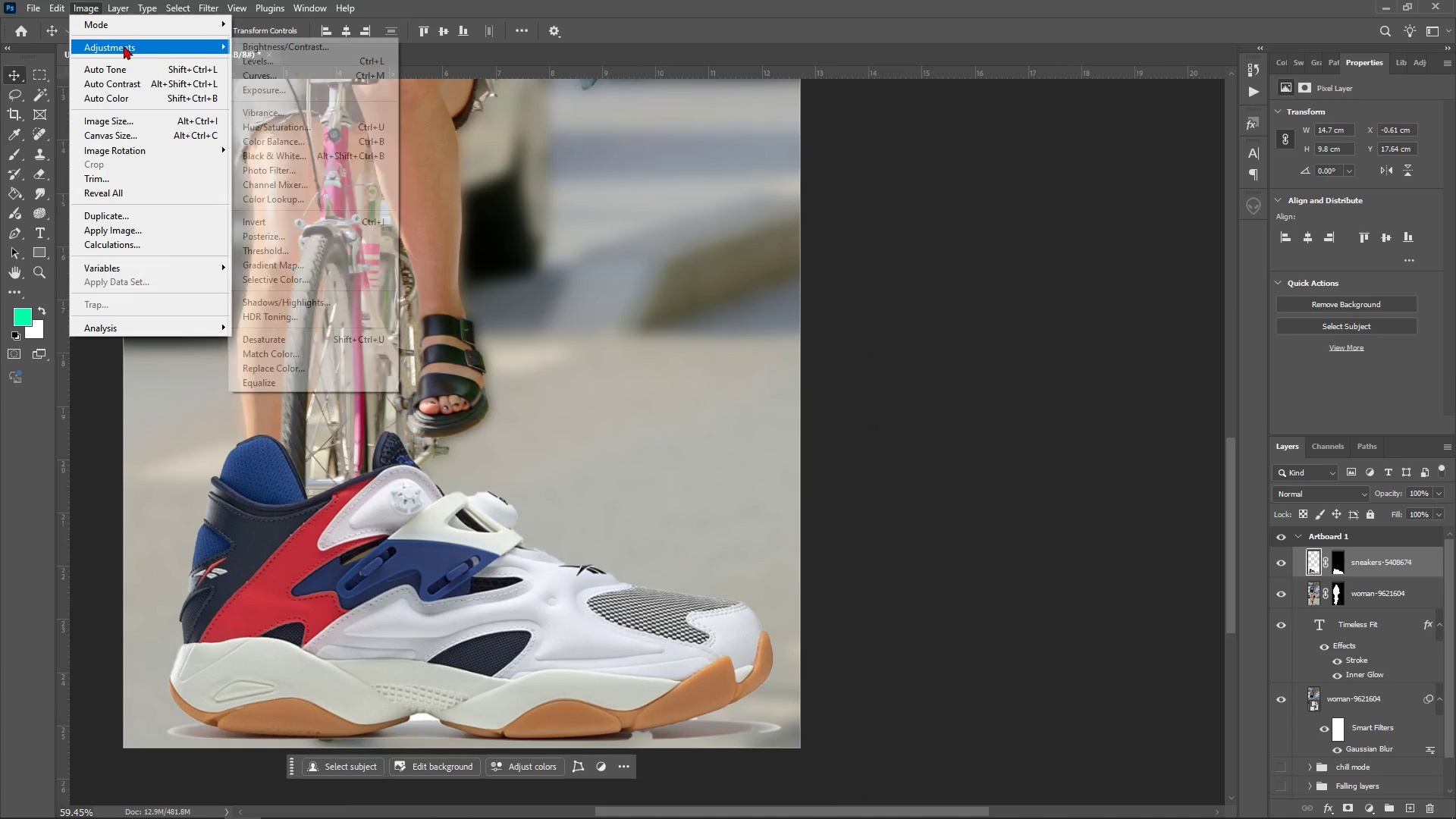 
left_click([124, 46])
 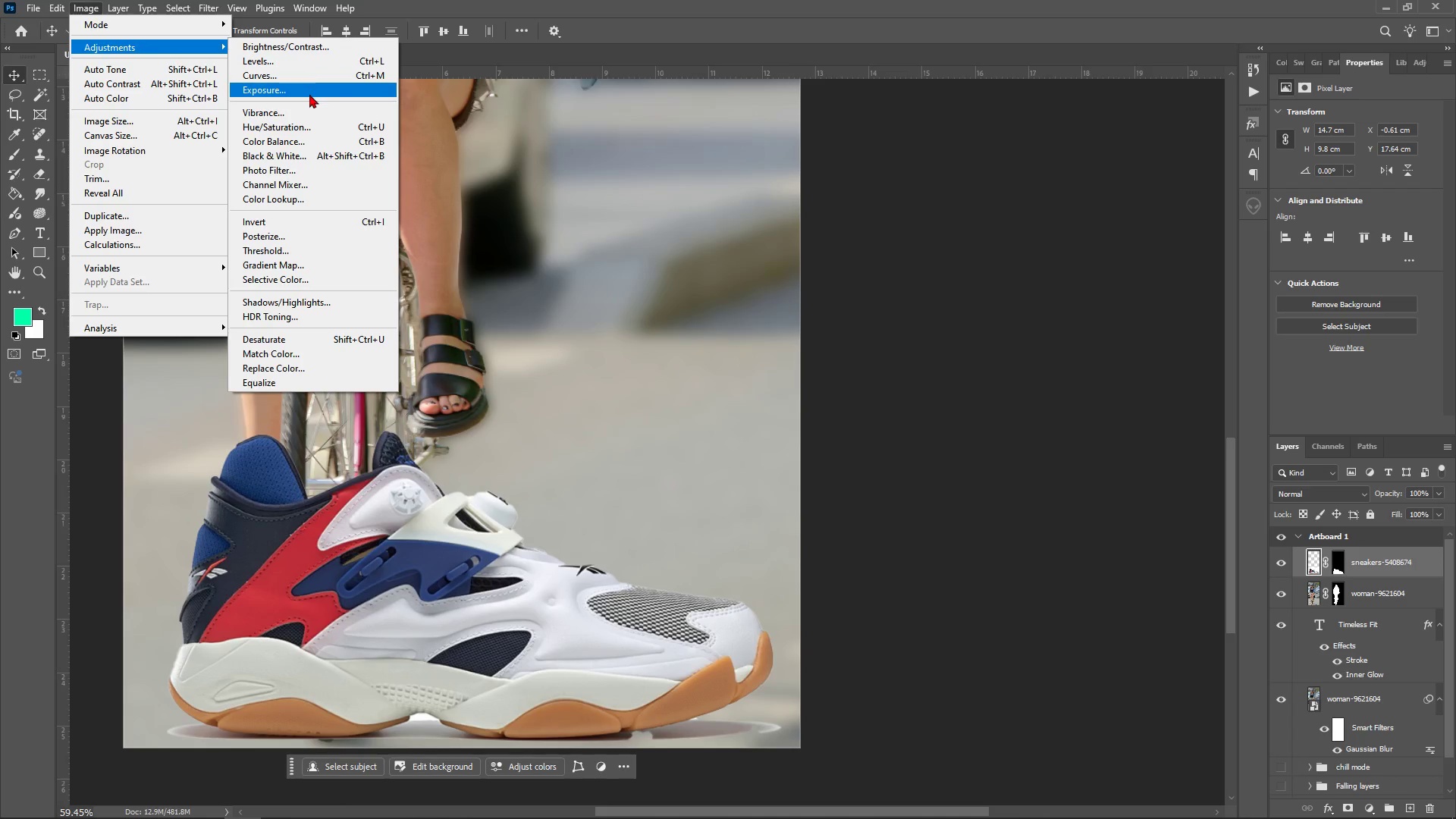 
left_click([309, 107])
 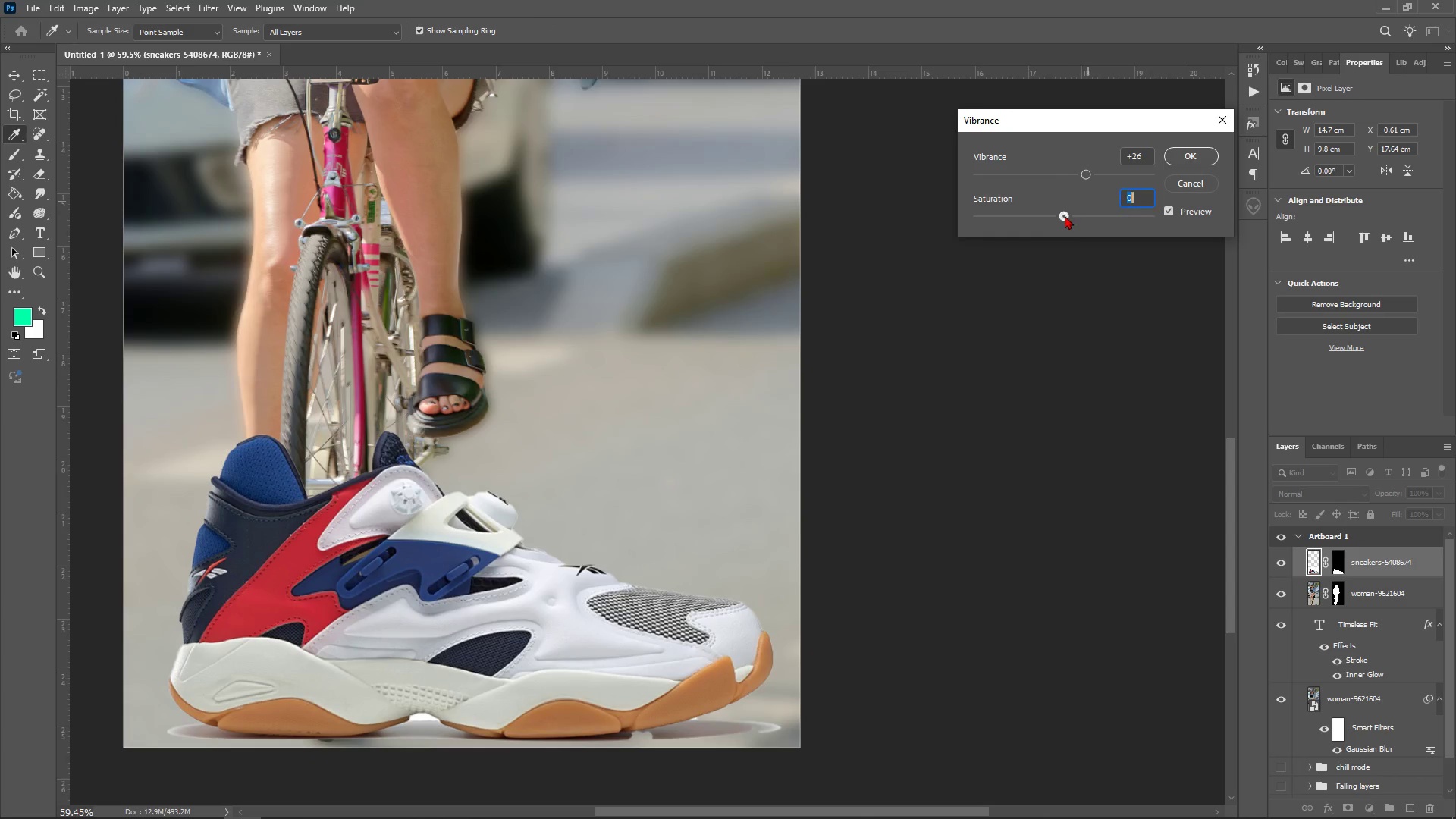 
wait(11.92)
 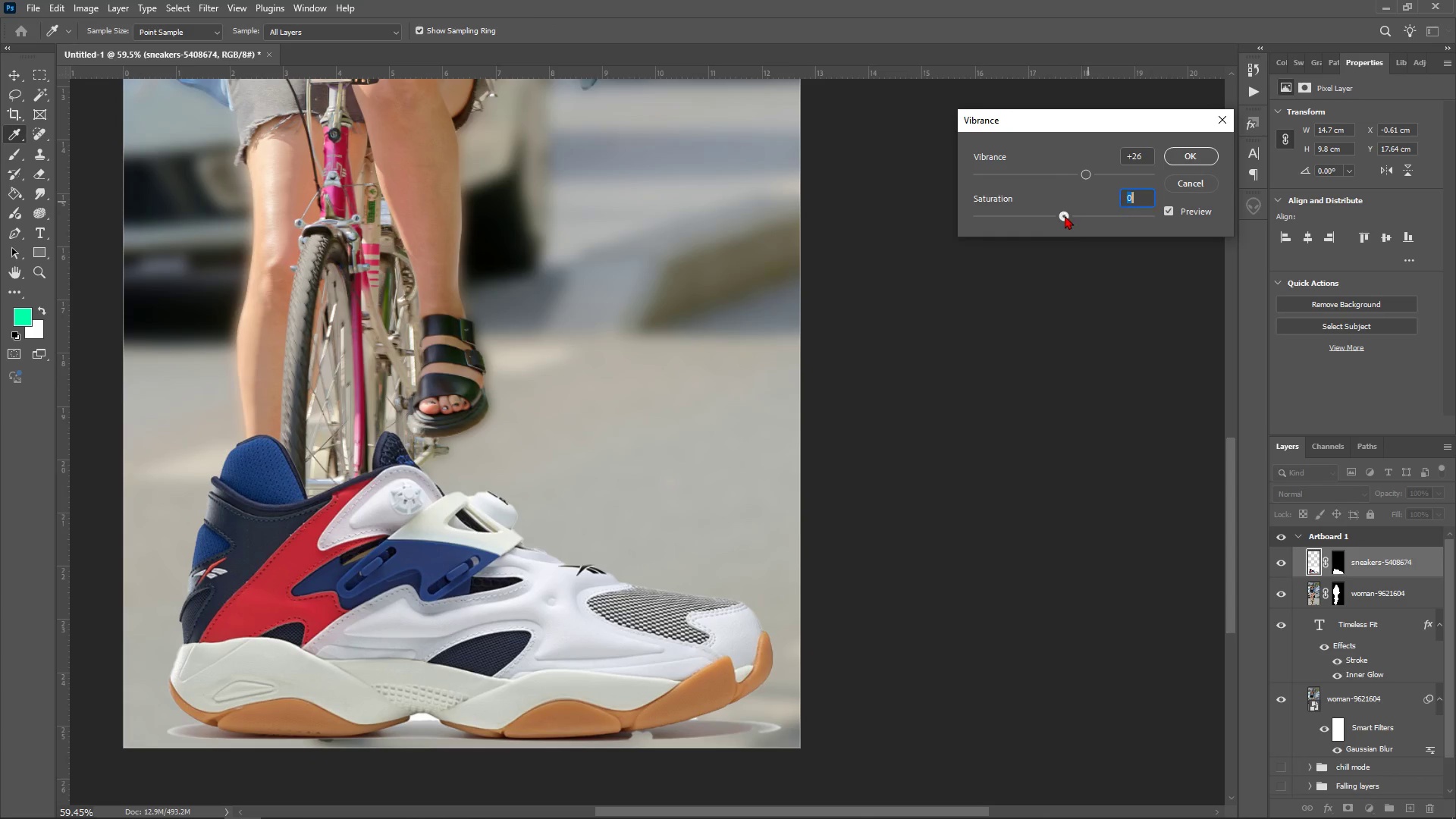 
left_click([1198, 149])
 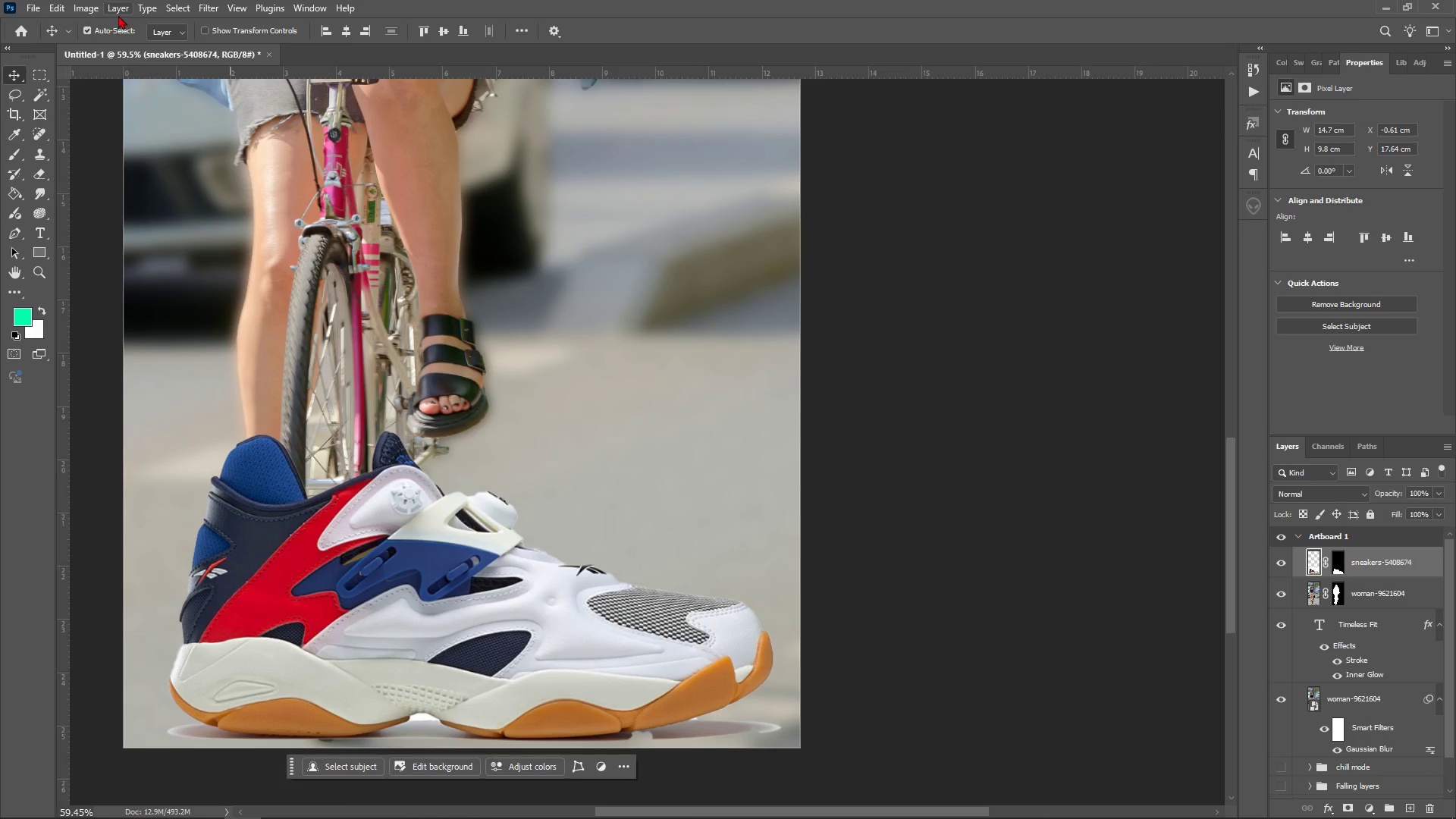 
left_click([103, 8])
 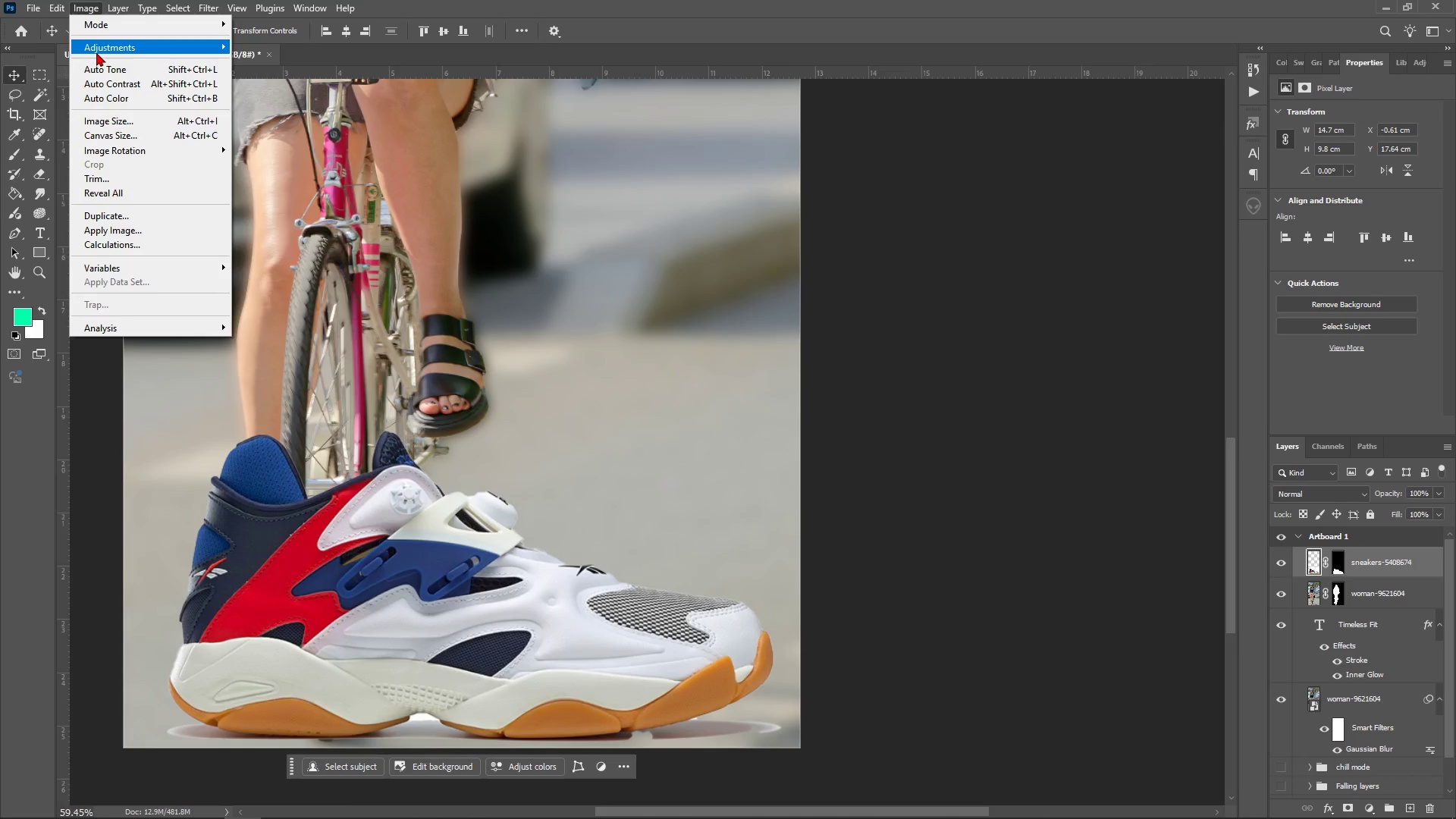 
left_click([96, 52])
 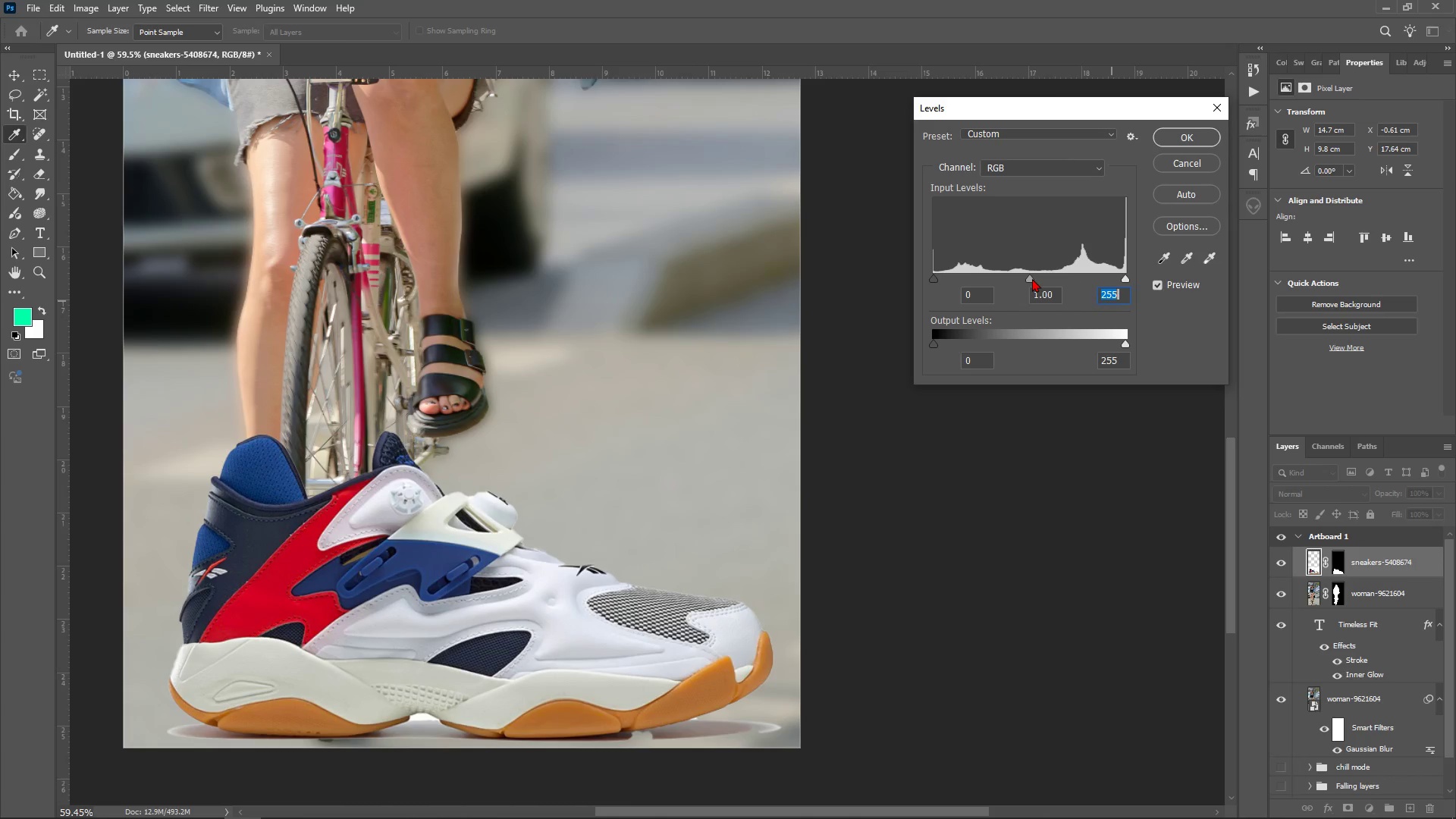 
wait(12.41)
 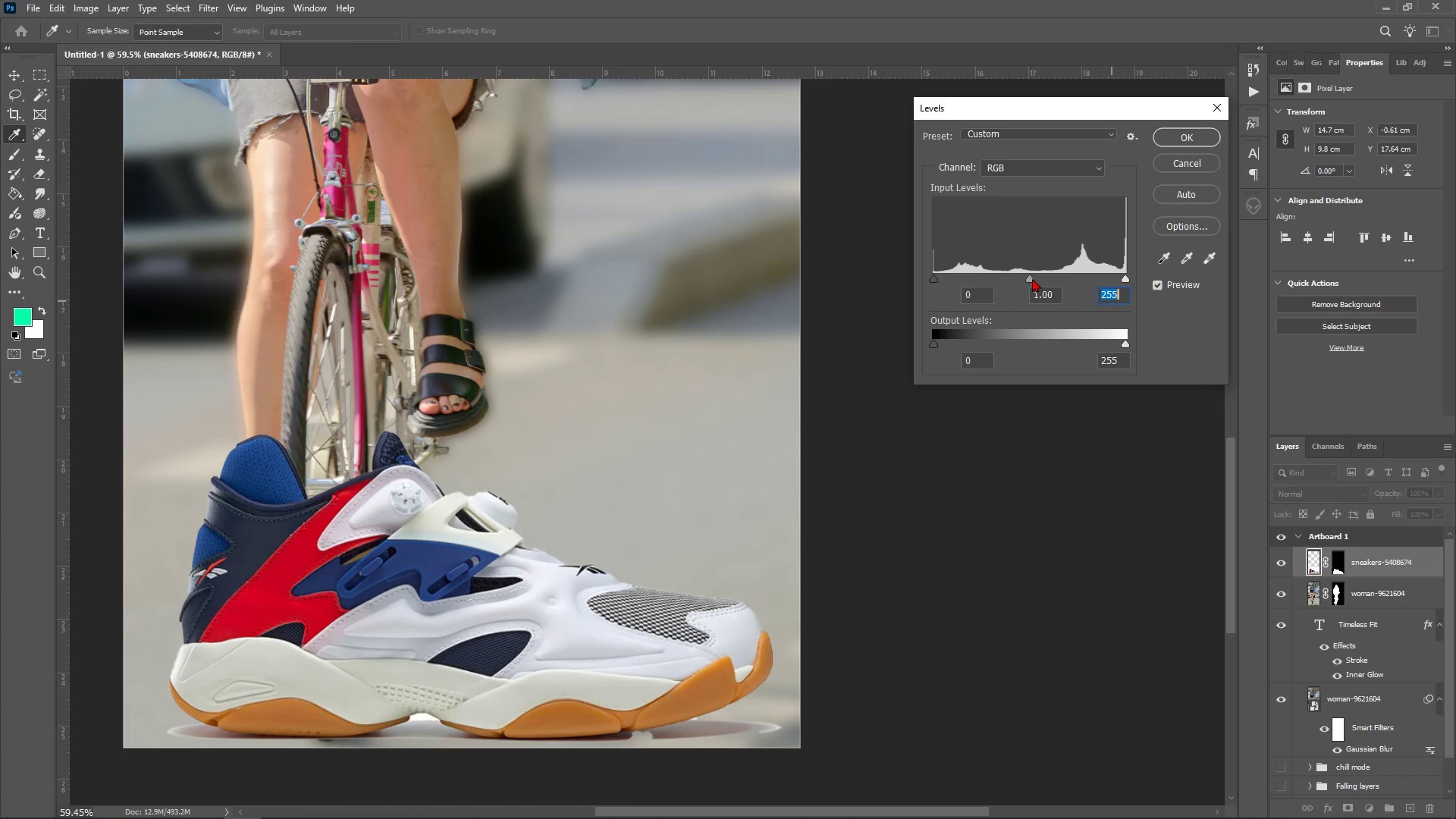 
hold_key(key=AltLeft, duration=1.23)
scroll: coordinate [417, 626], scroll_direction: down, amount: 9.0
 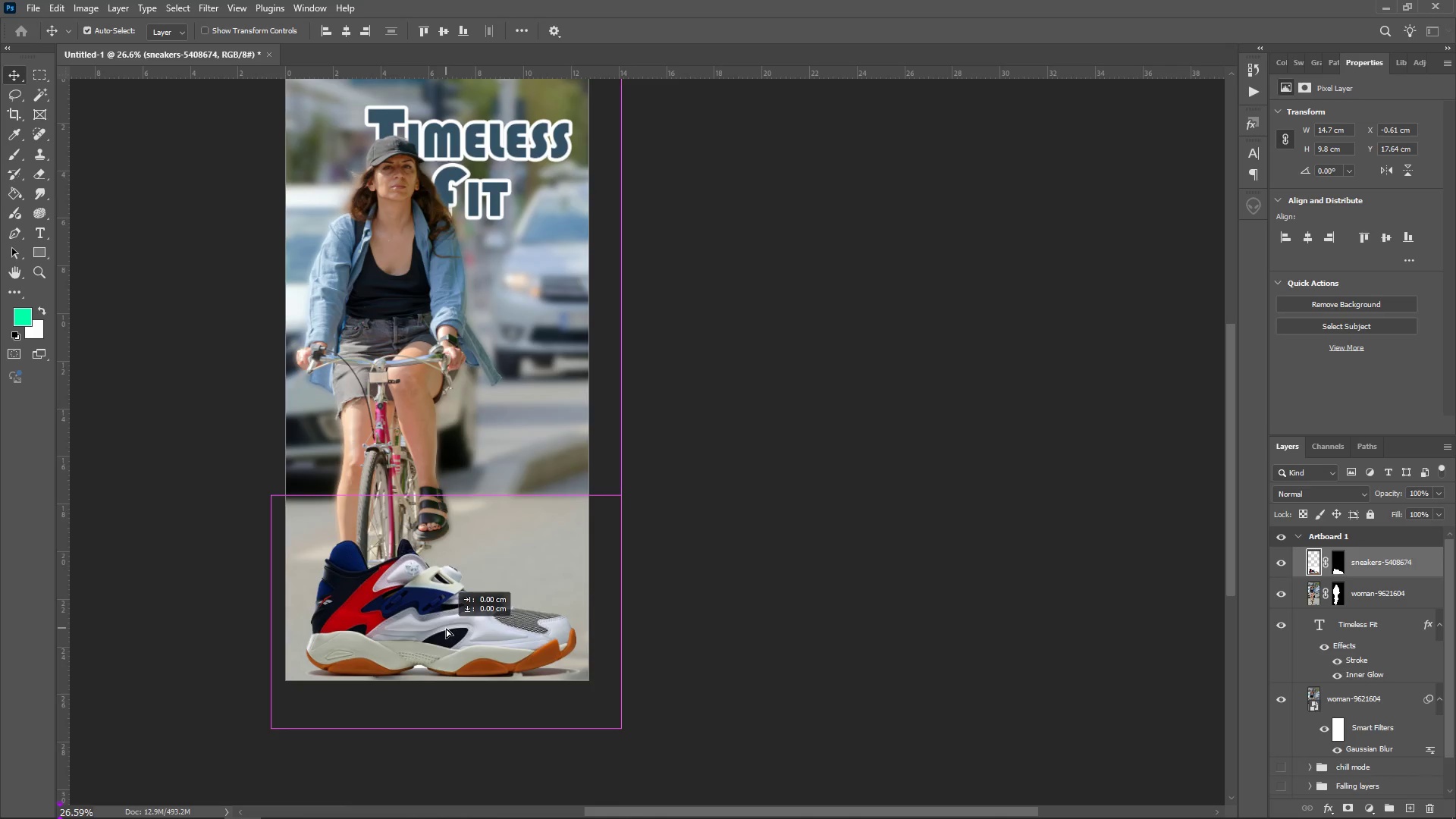 
wait(5.54)
 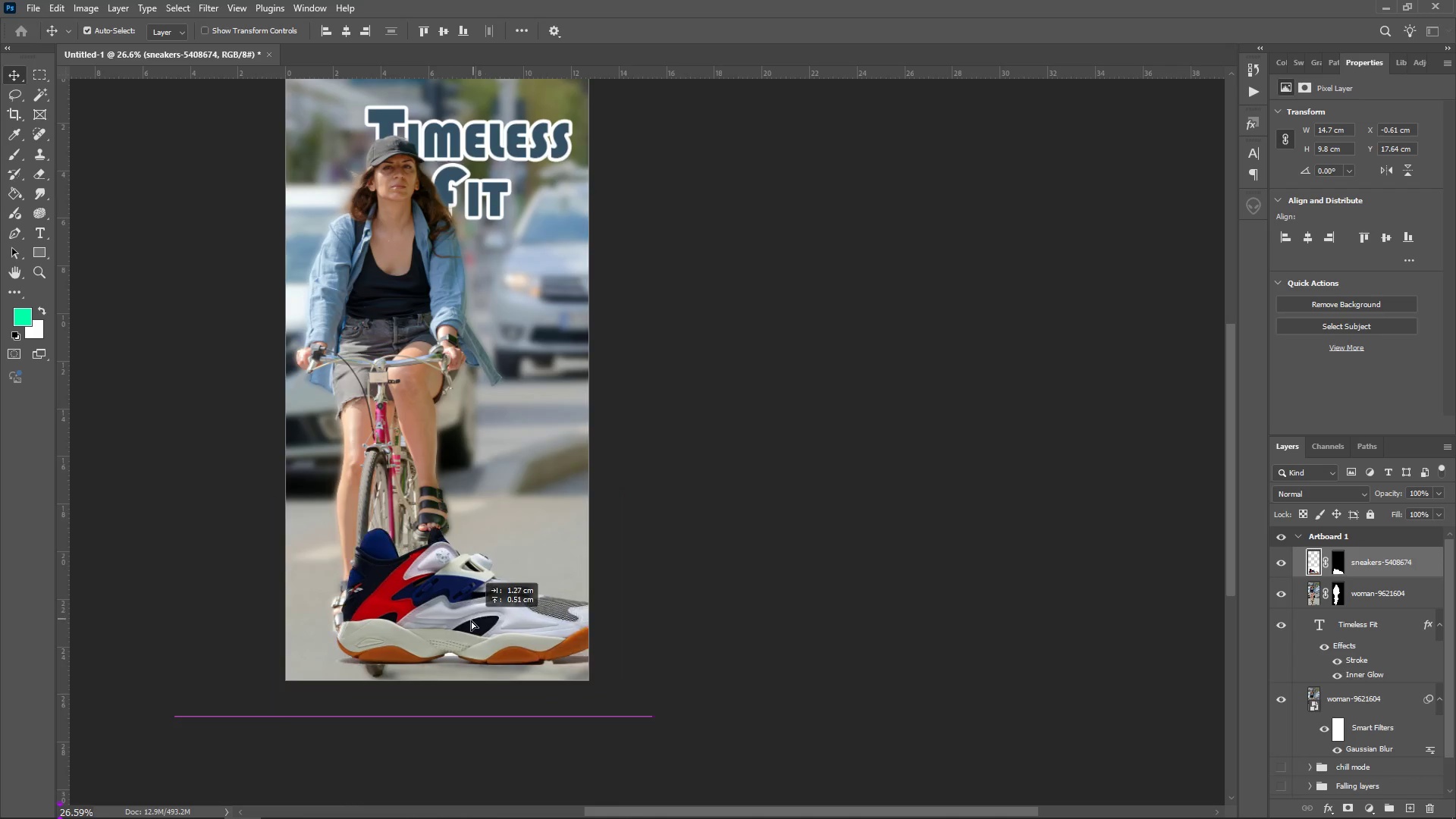 
left_click([787, 597])
 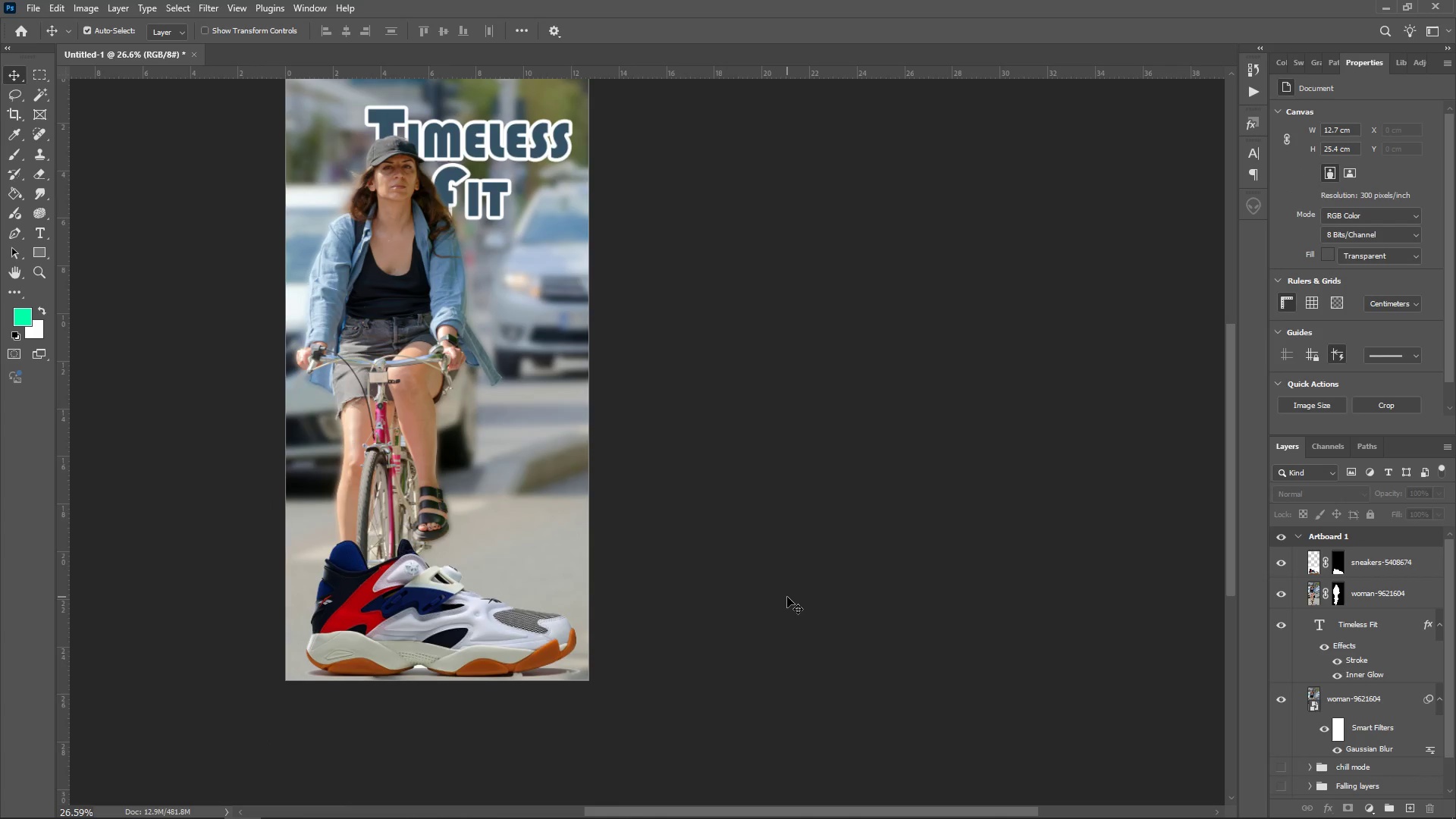 
wait(8.96)
 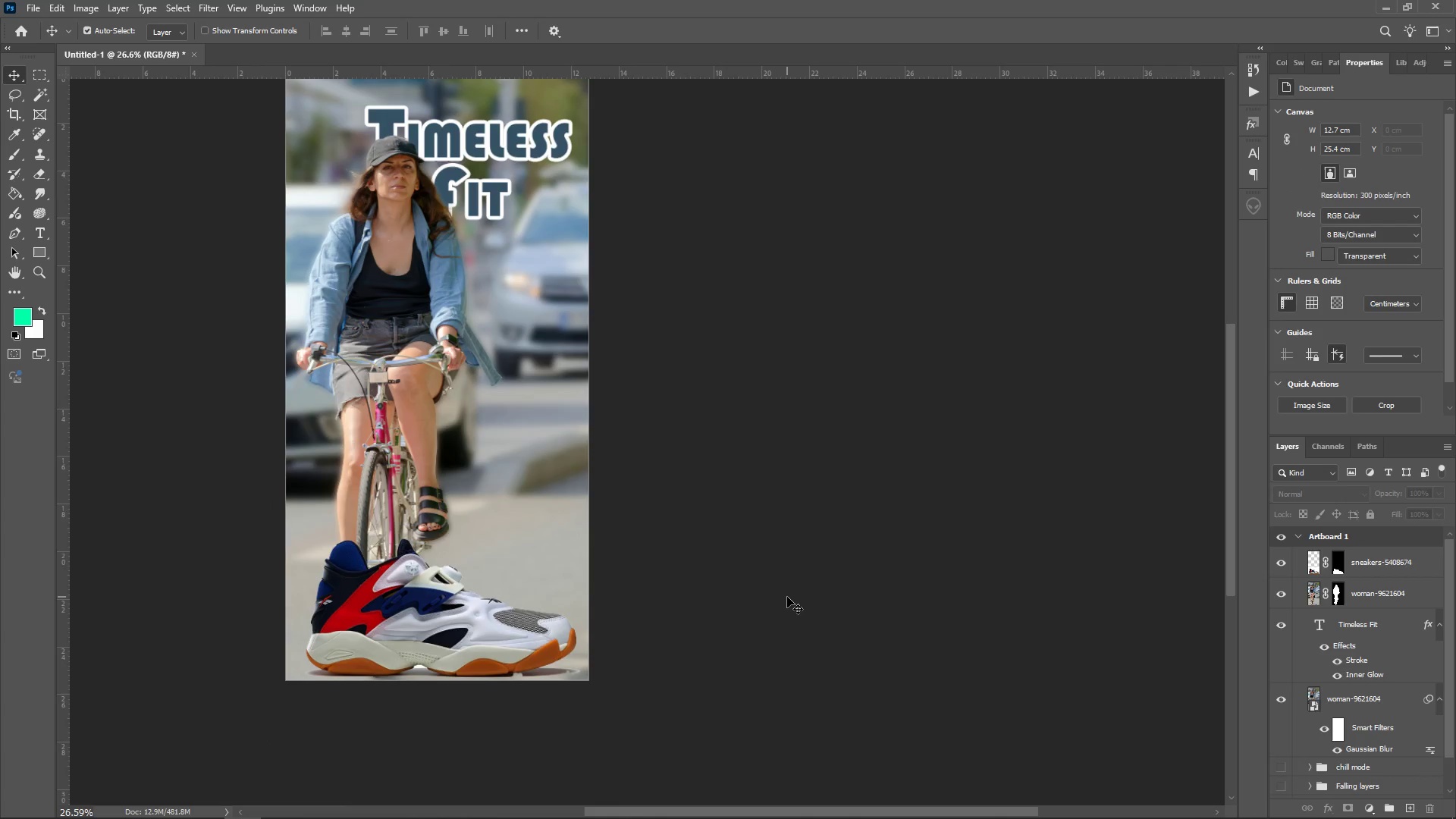 
scroll: coordinate [561, 542], scroll_direction: up, amount: 6.0
 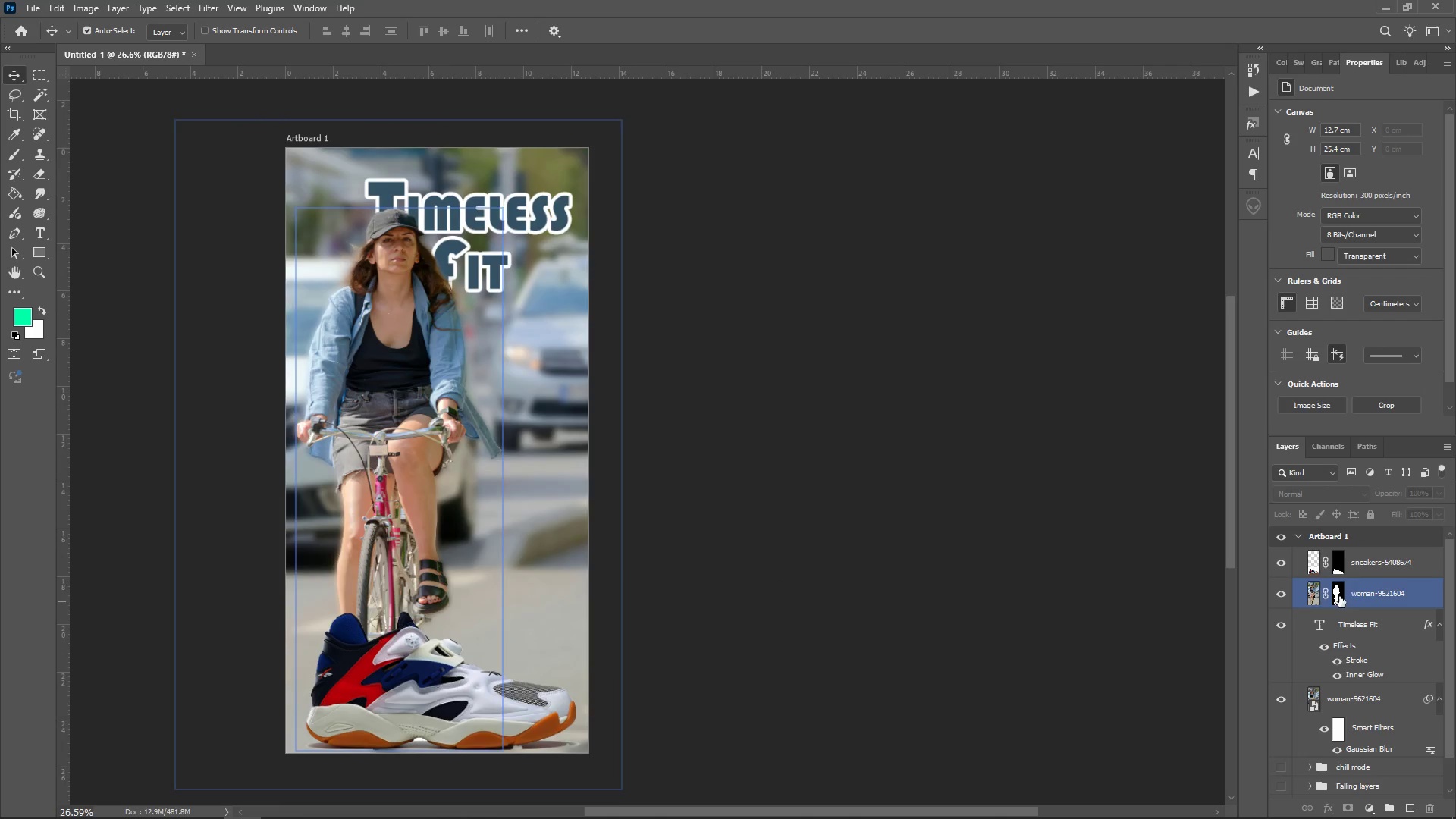 
scroll: coordinate [1369, 579], scroll_direction: down, amount: 4.0
 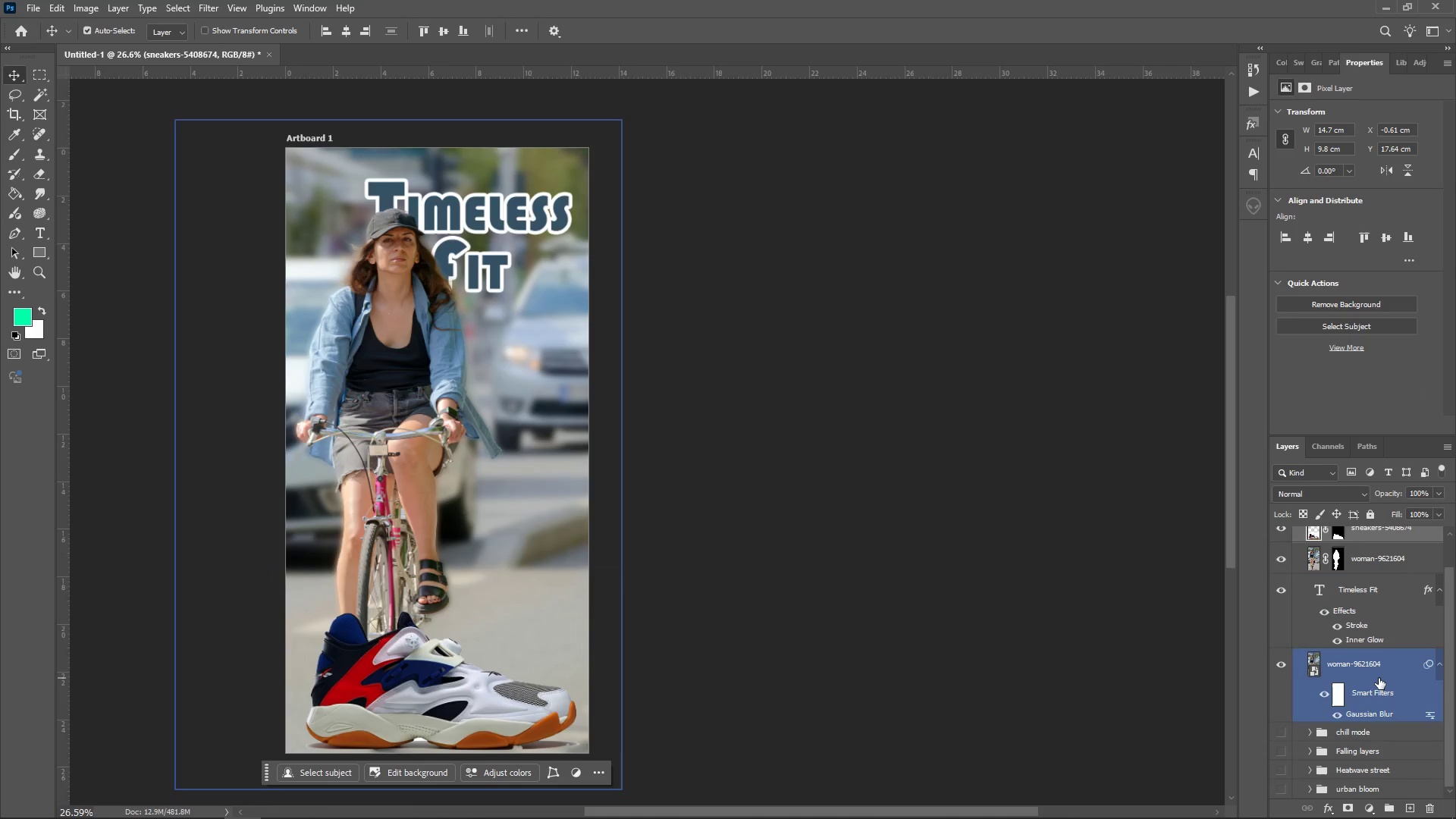 
hold_key(key=ShiftLeft, duration=0.77)
left_click([1379, 678])
 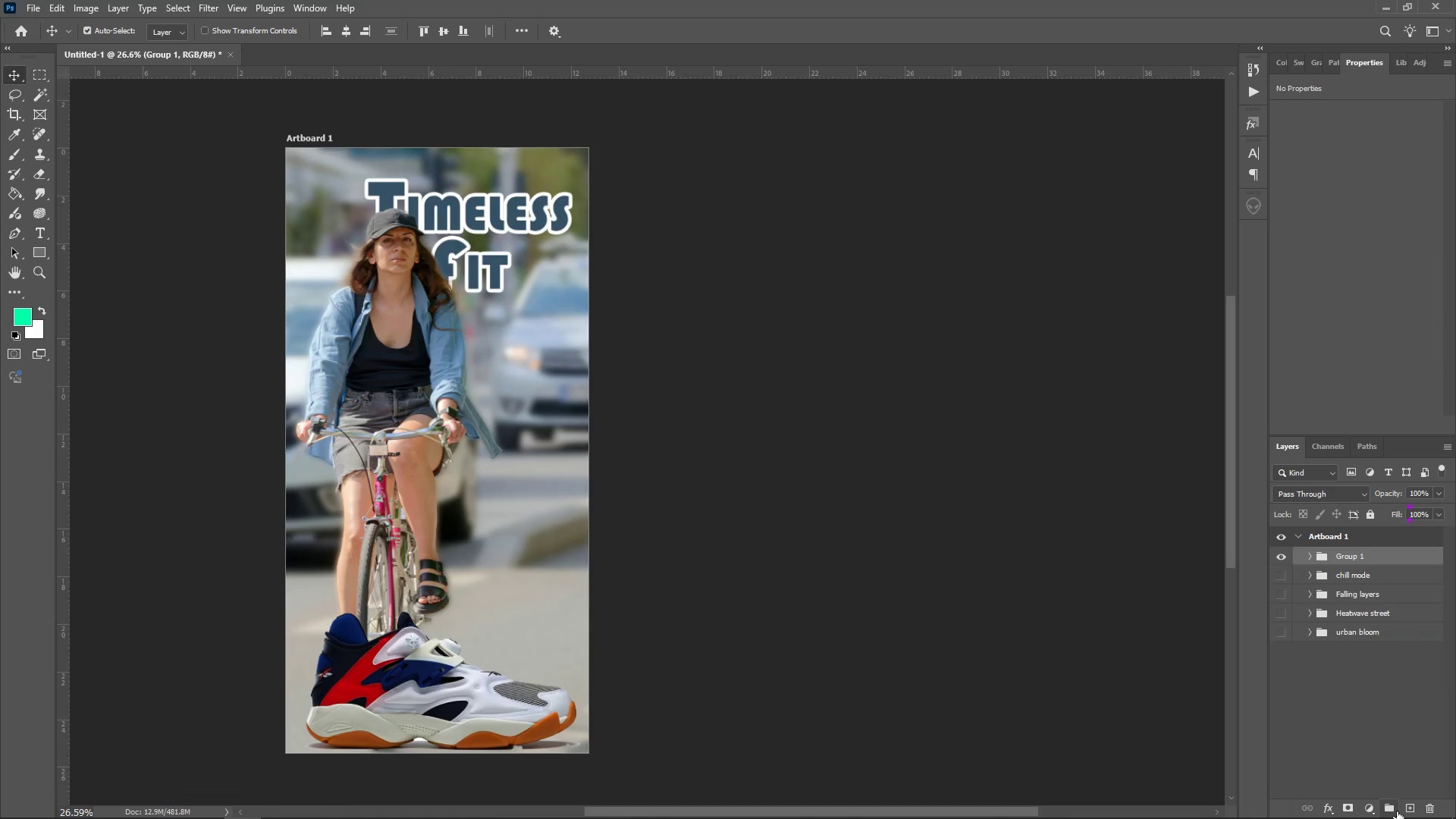 
wait(5.33)
 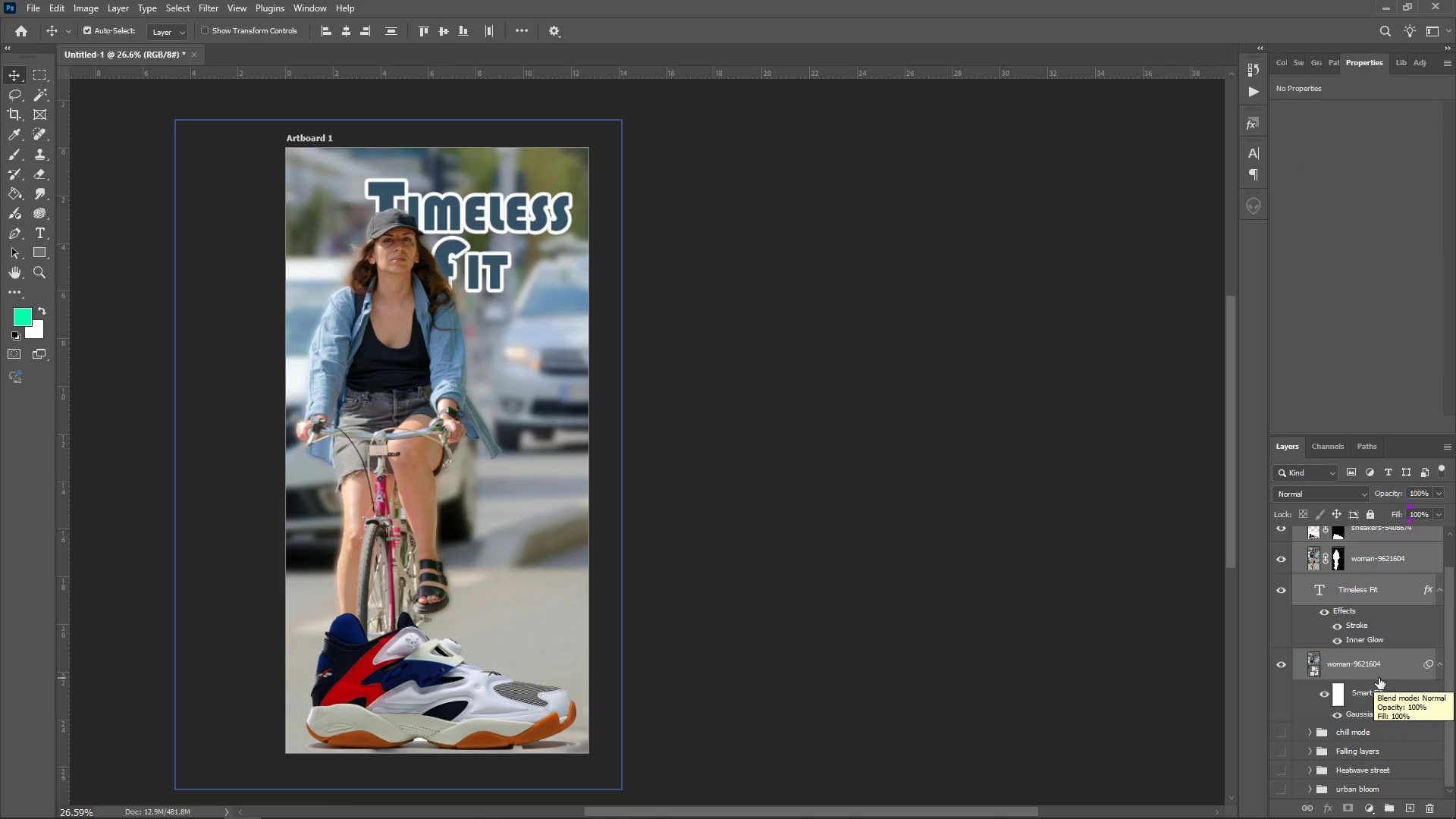 
double_click([1351, 557])
 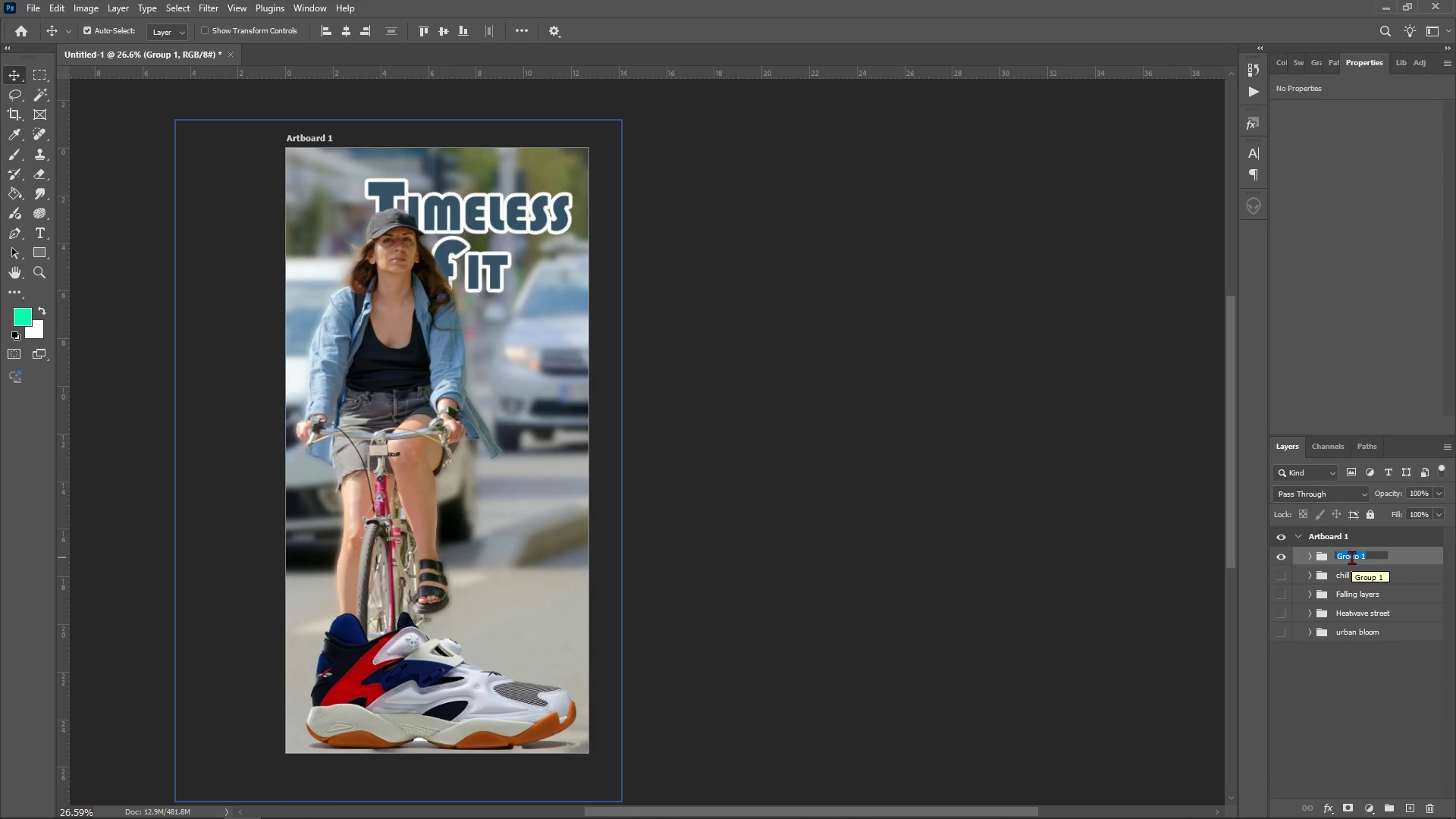 
type(Timeless Fit)
 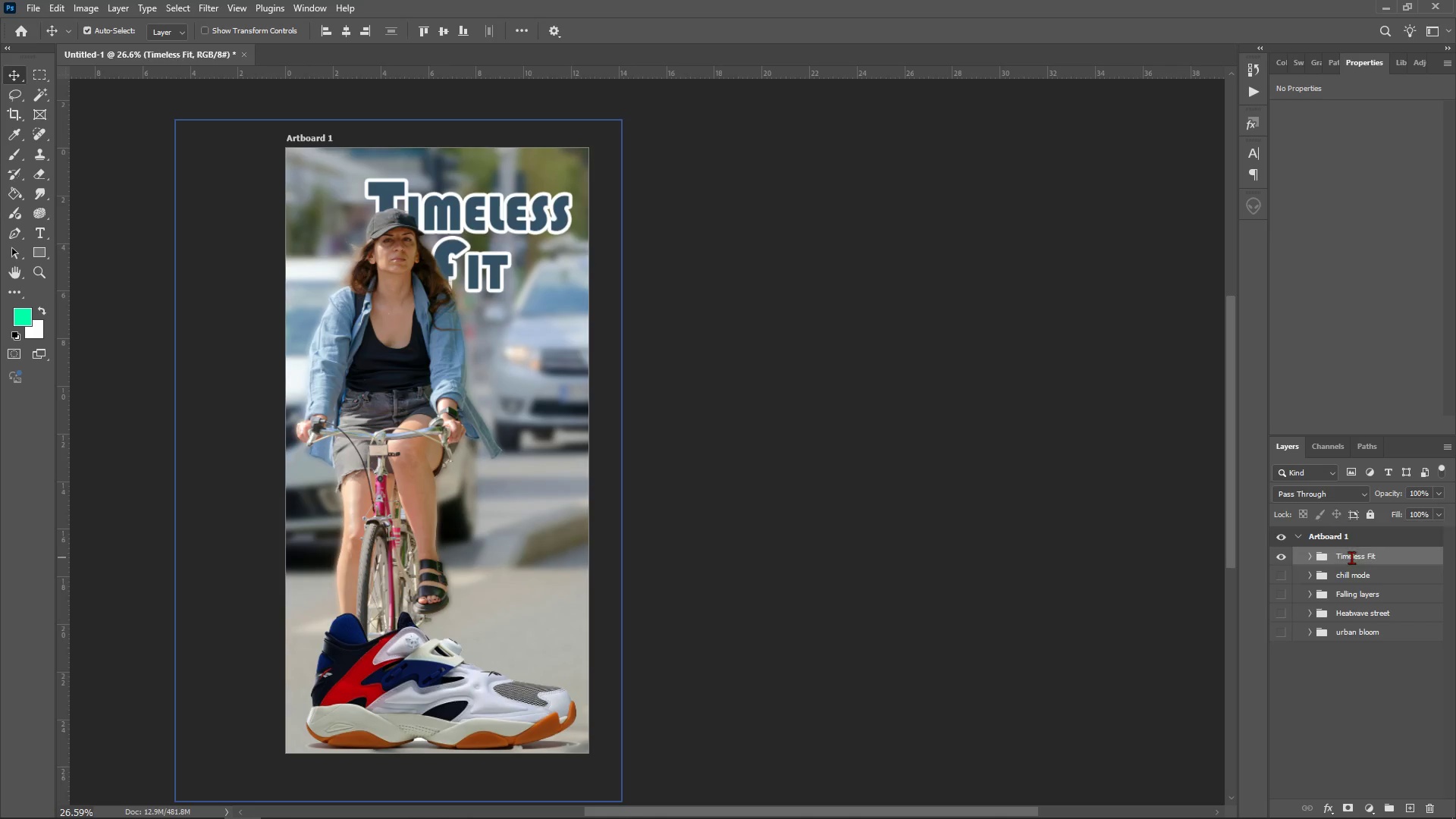 
key(Enter)
 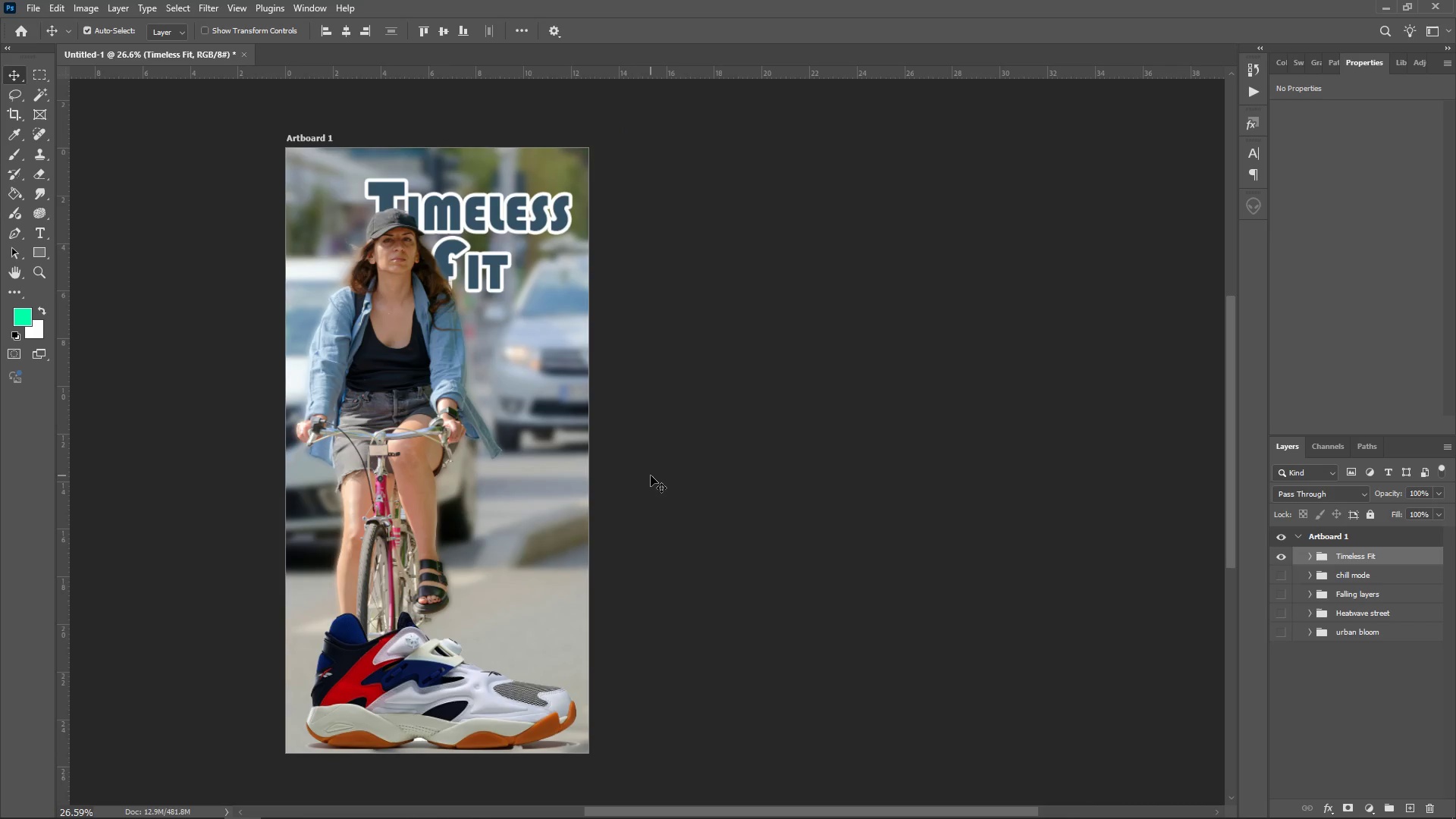 
hold_key(key=ControlLeft, duration=1.53)
scroll: coordinate [477, 513], scroll_direction: up, amount: 25.0
 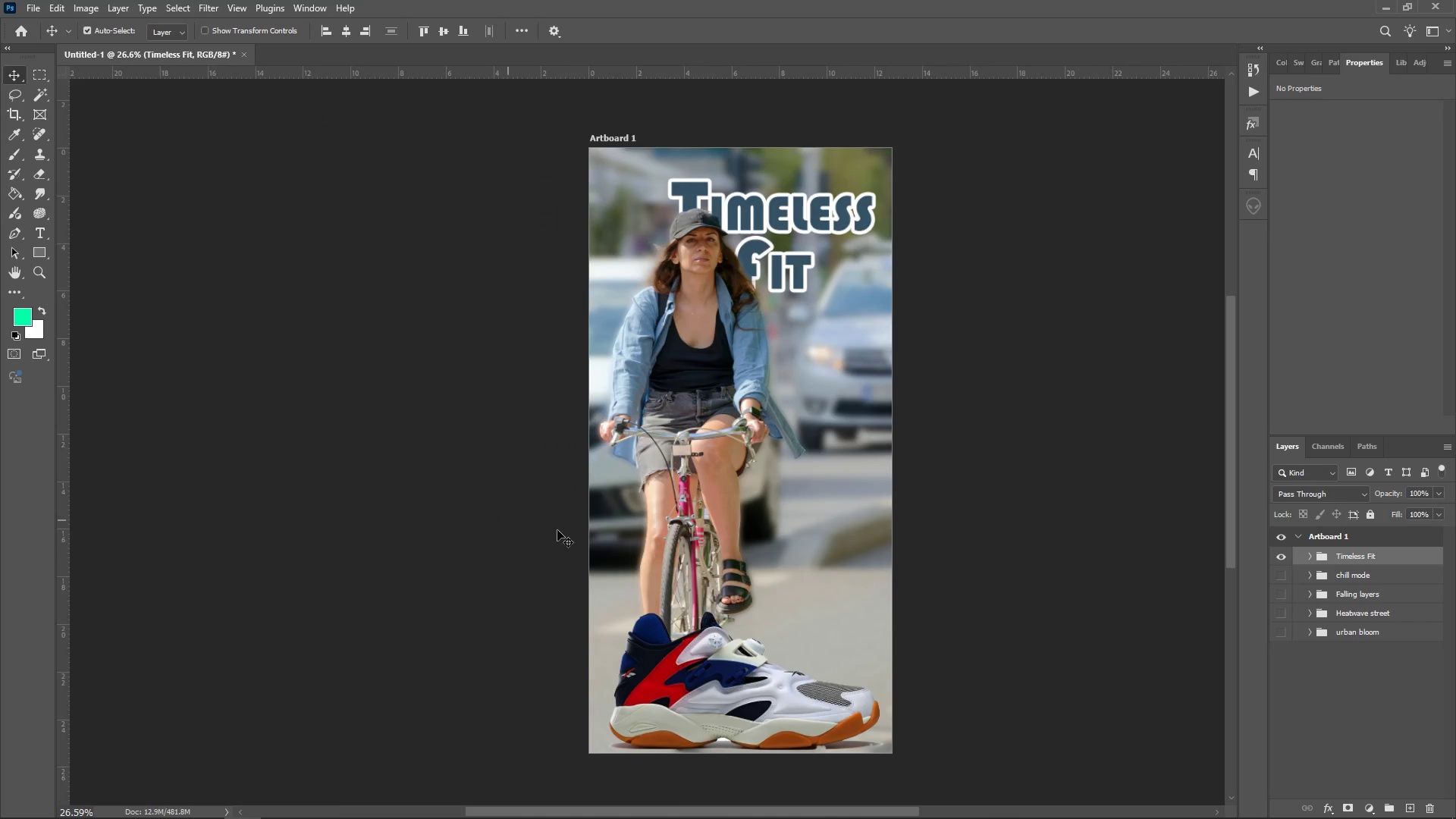 
hold_key(key=ControlLeft, duration=0.88)